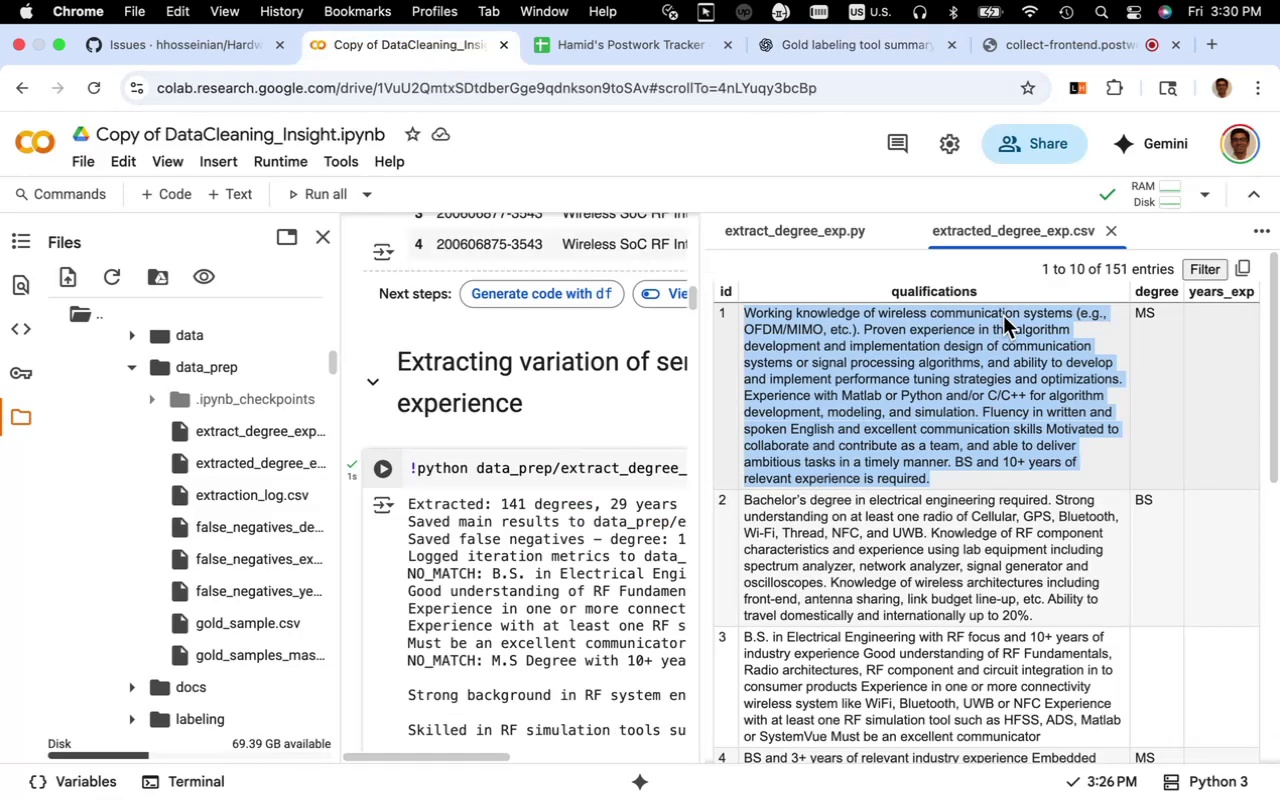 
left_click([832, 53])
 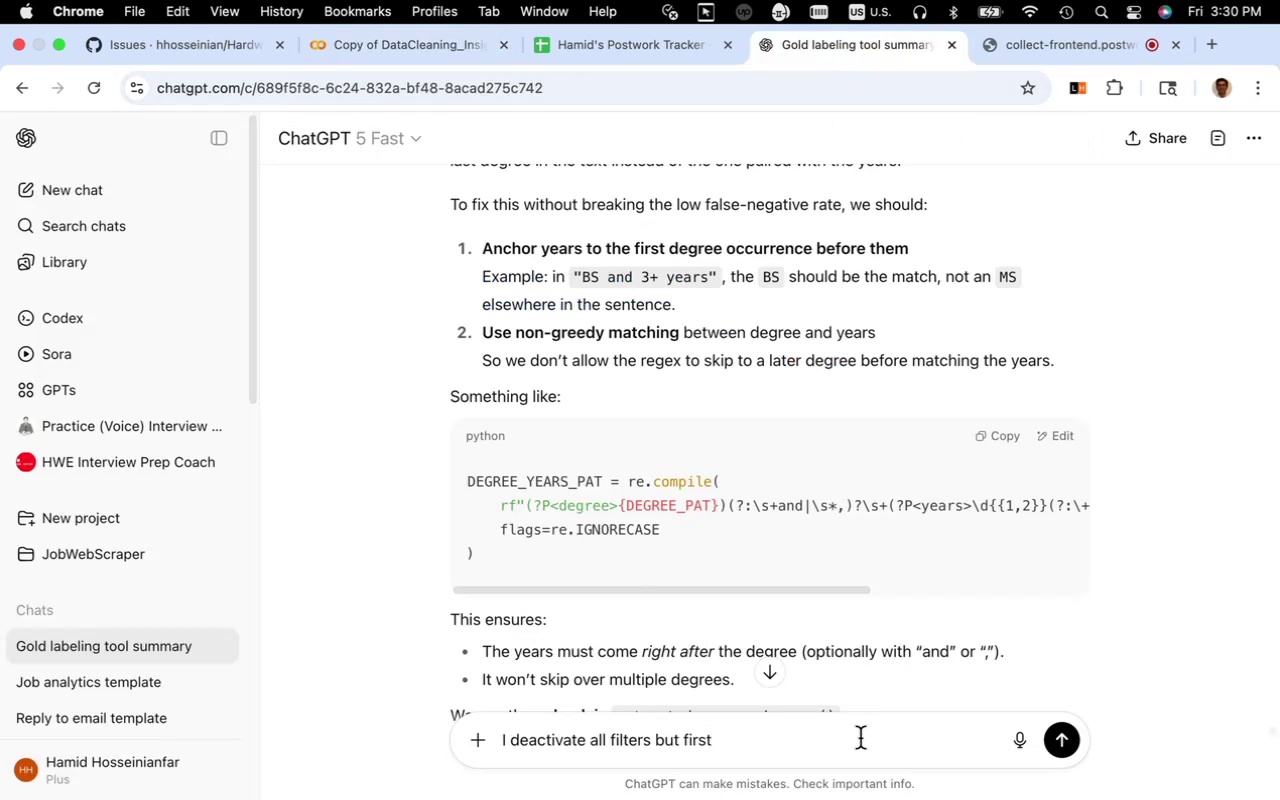 
left_click([860, 739])
 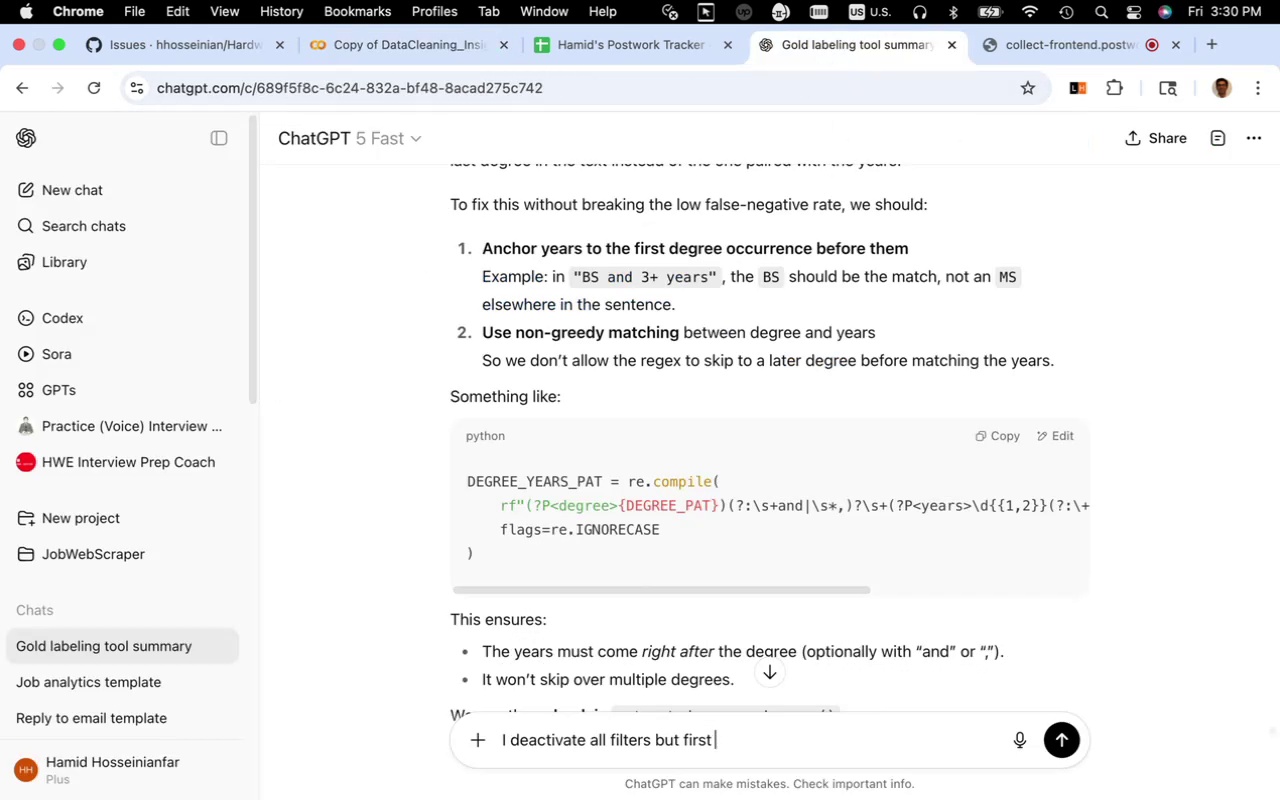 
key(Space)
 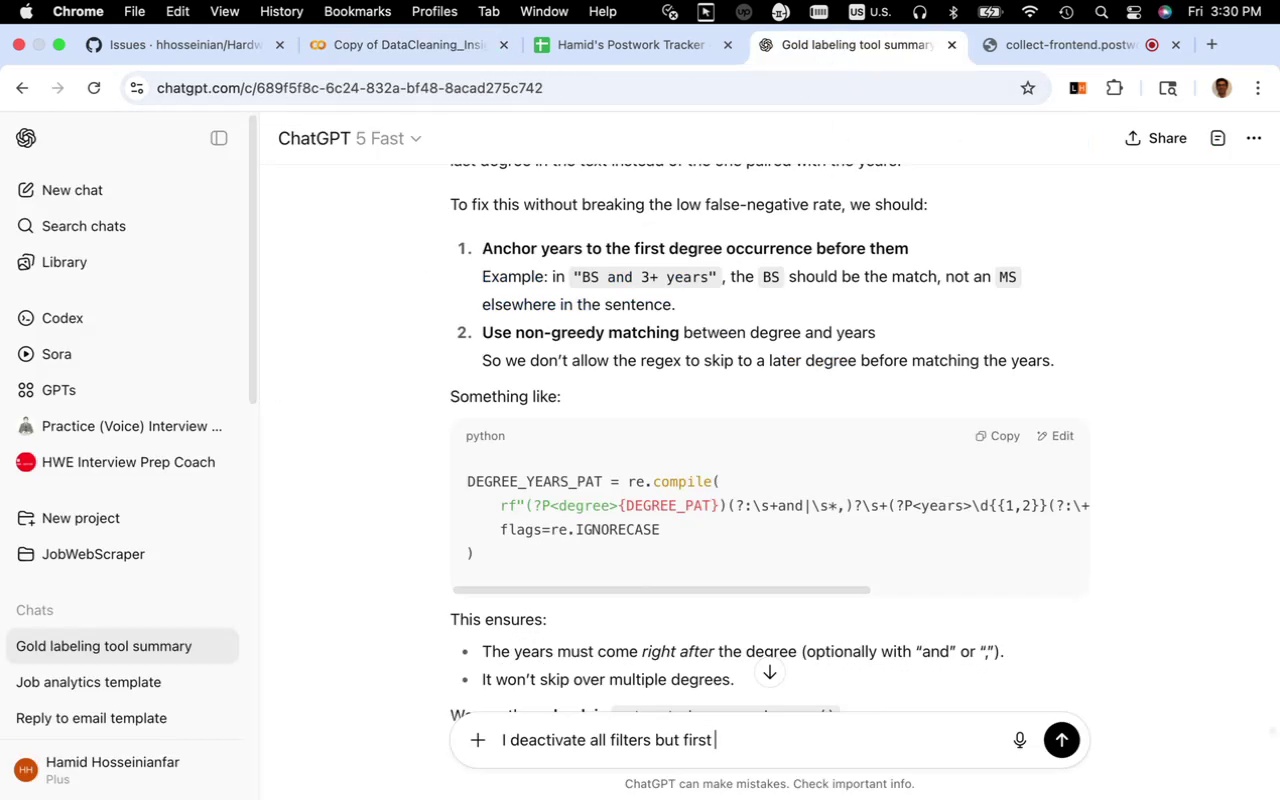 
key(Shift+Quote)
 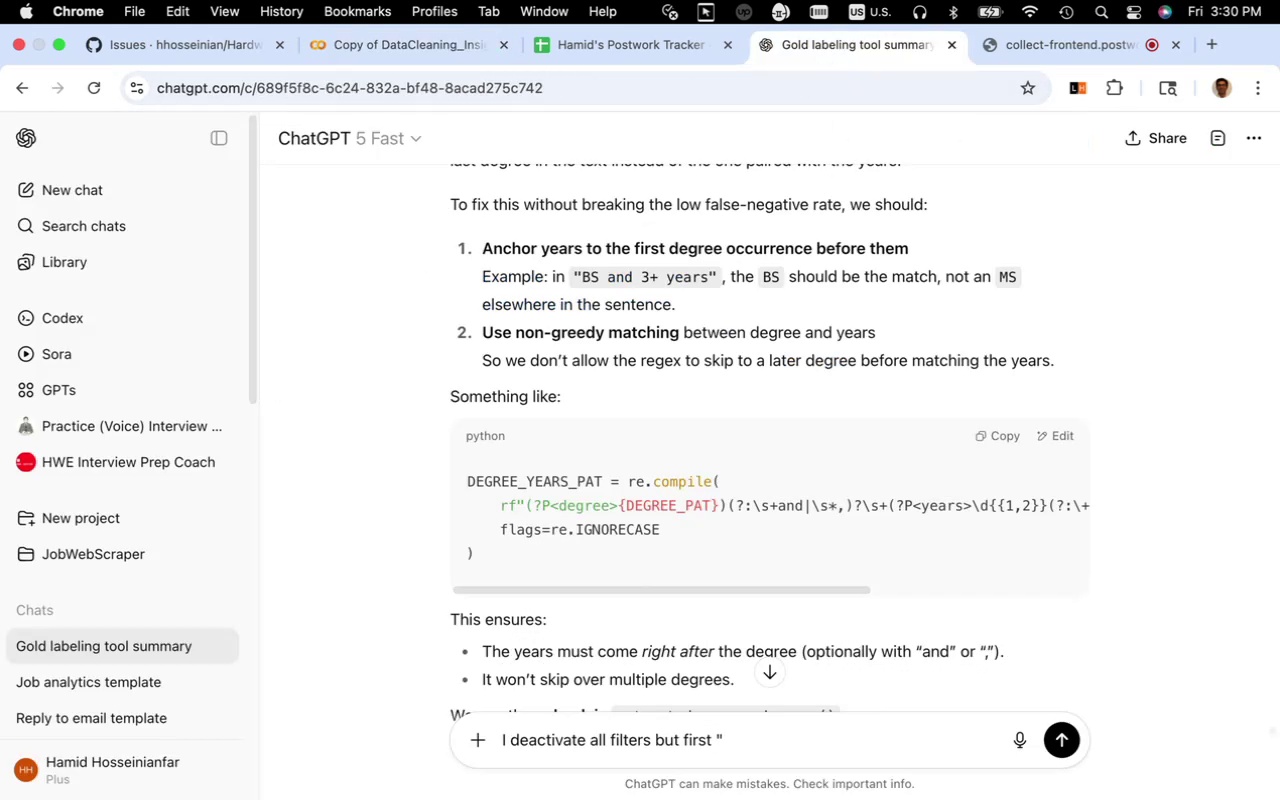 
key(Meta+V)
 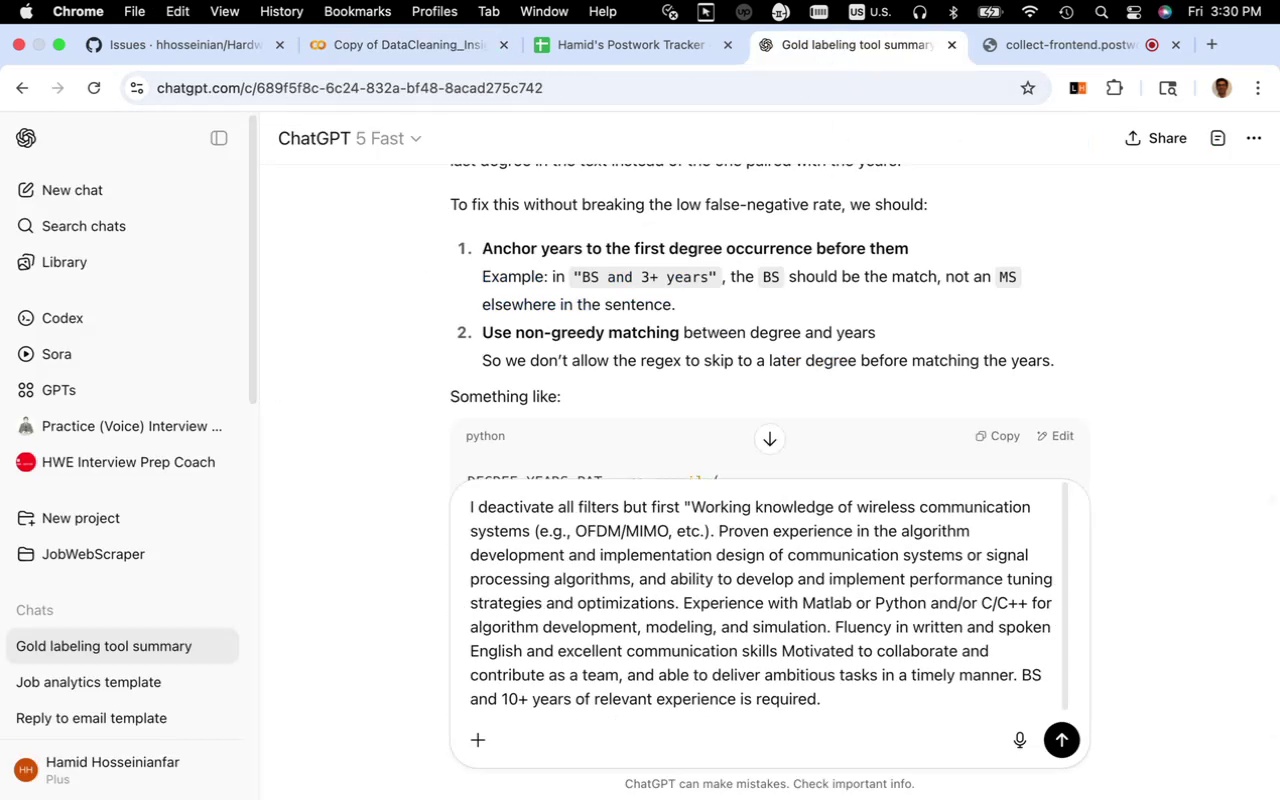 
key(Shift+Quote)
 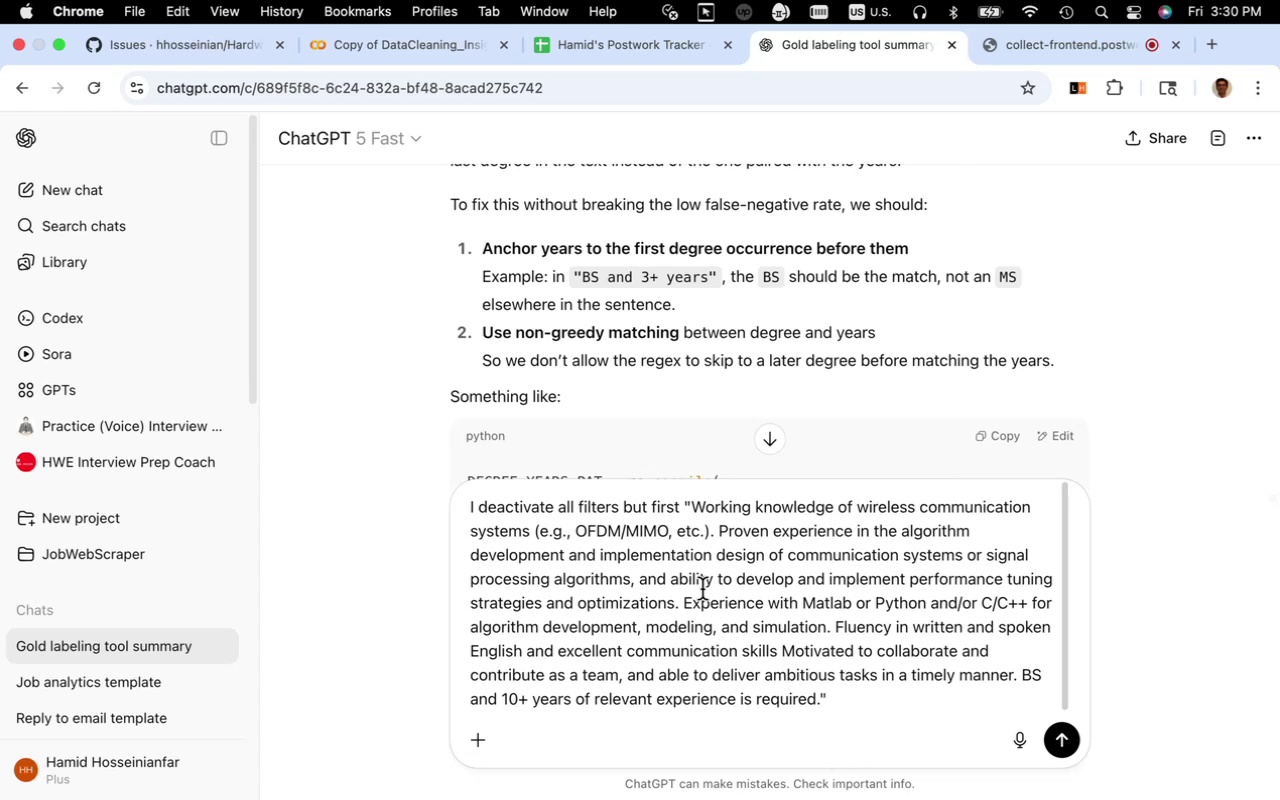 
wait(8.45)
 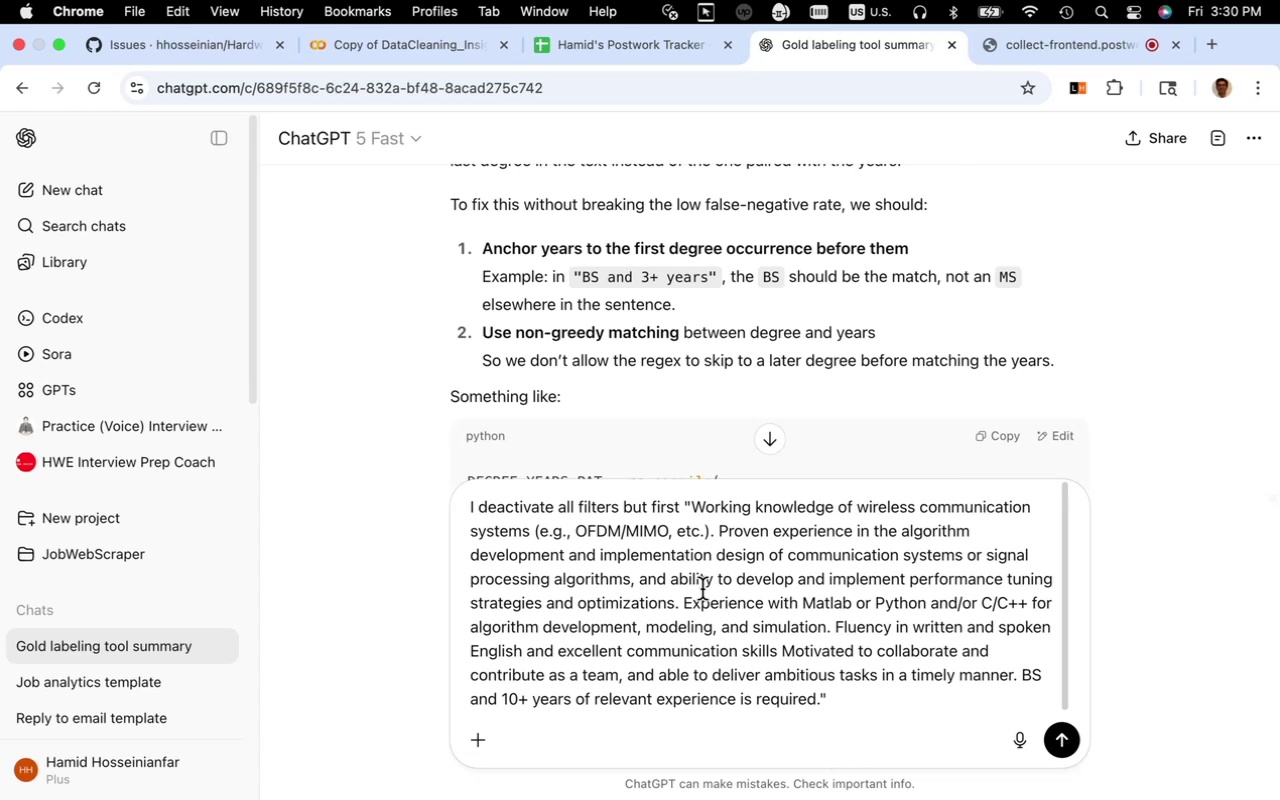 
left_click([433, 52])
 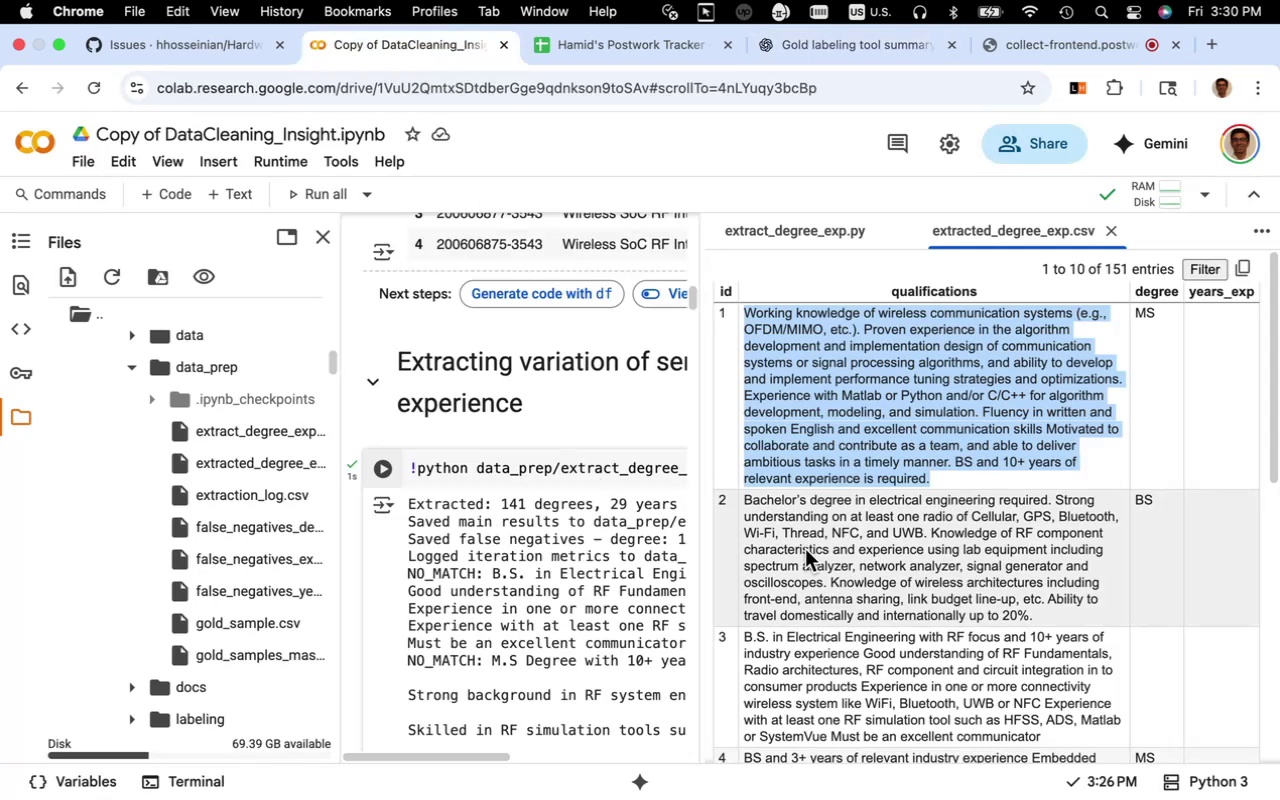 
scroll: coordinate [805, 549], scroll_direction: up, amount: 4.0
 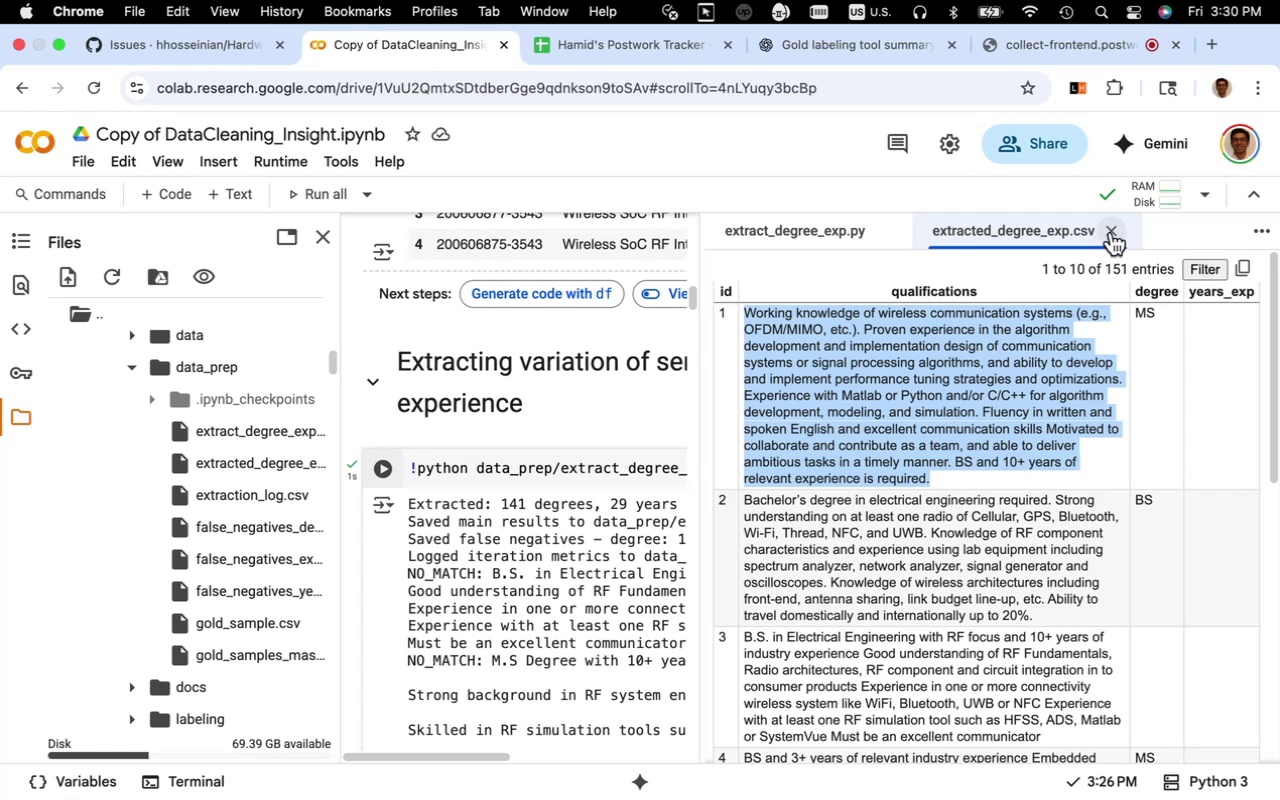 
left_click([1111, 232])
 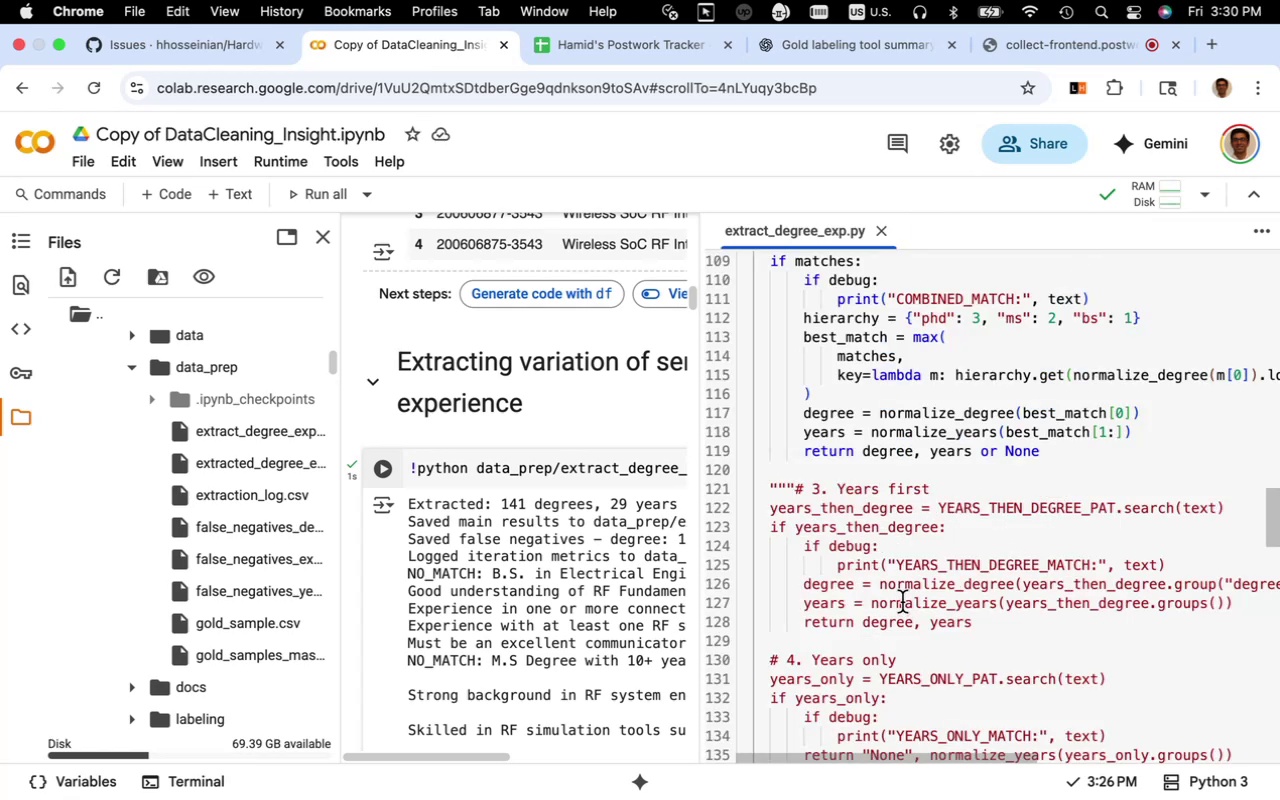 
scroll: coordinate [902, 602], scroll_direction: up, amount: 3.0
 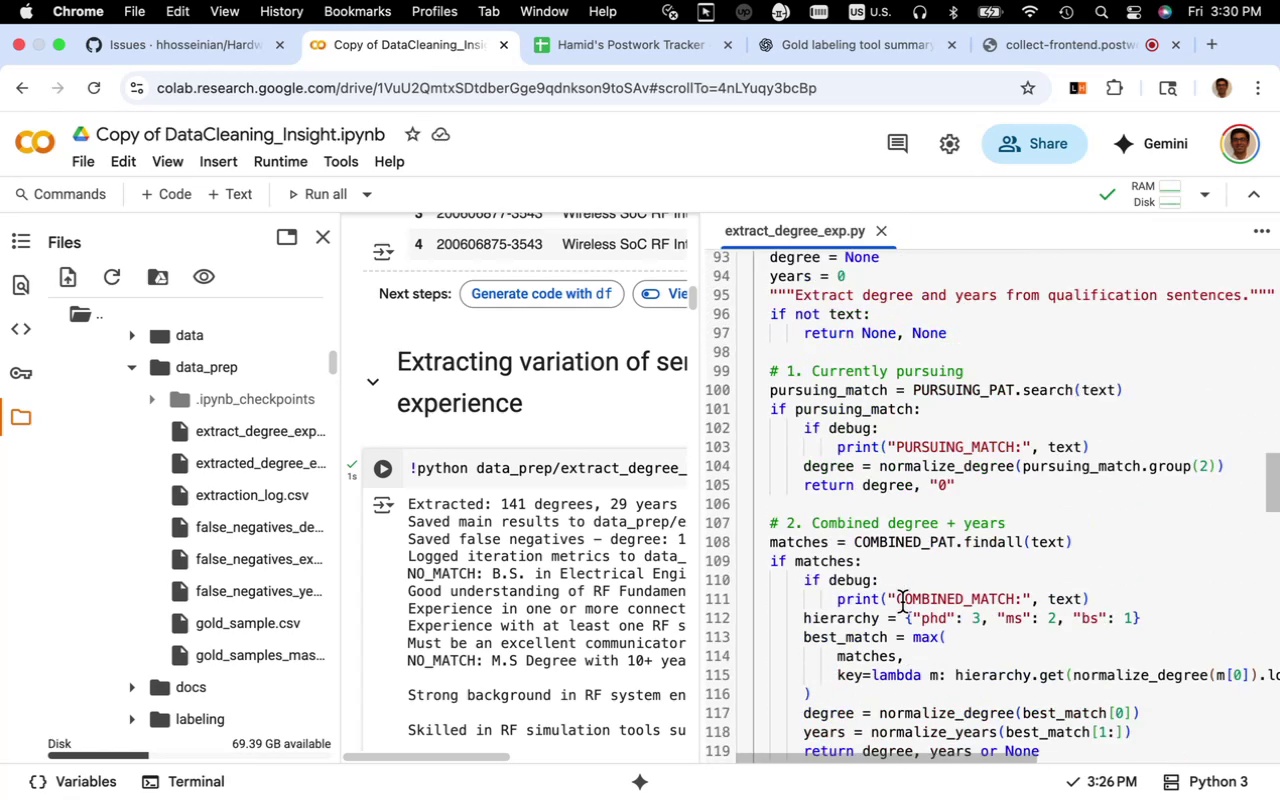 
scroll: coordinate [902, 602], scroll_direction: down, amount: 3.0
 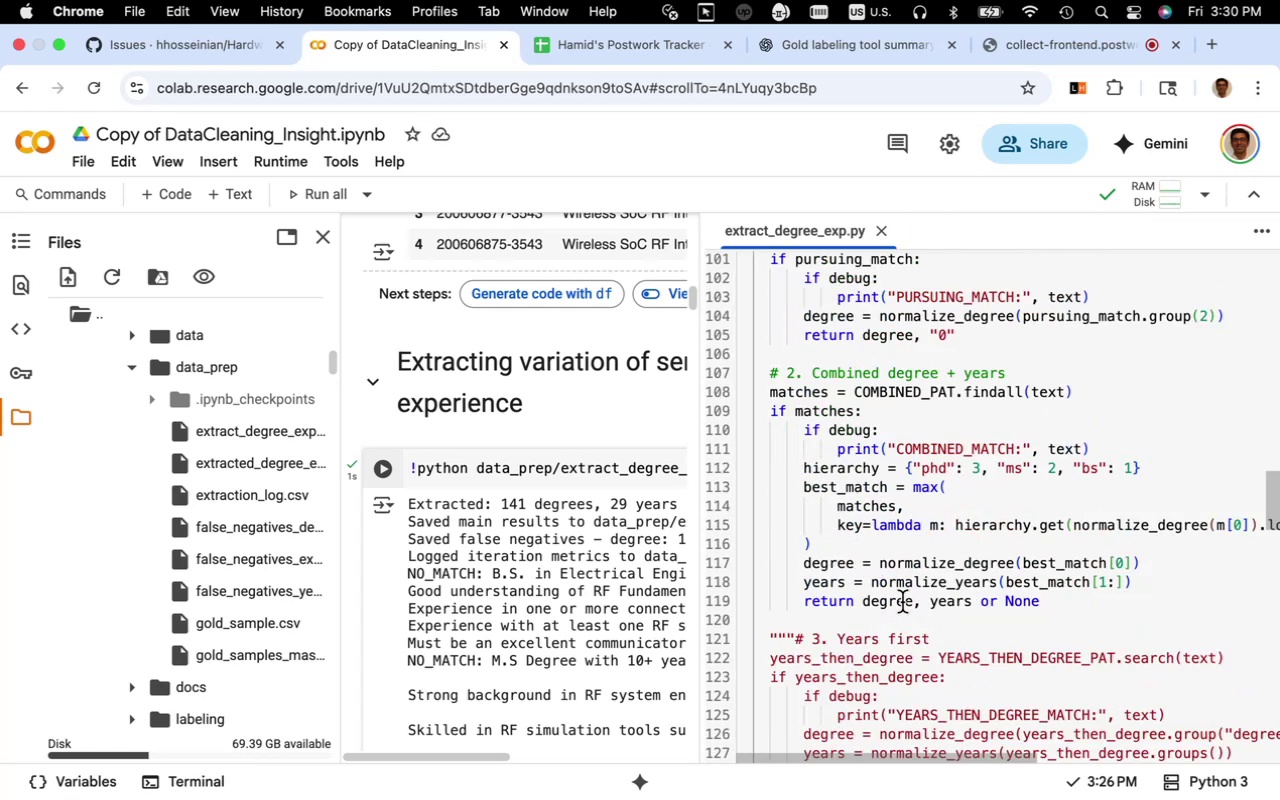 
scroll: coordinate [893, 597], scroll_direction: up, amount: 4.0
 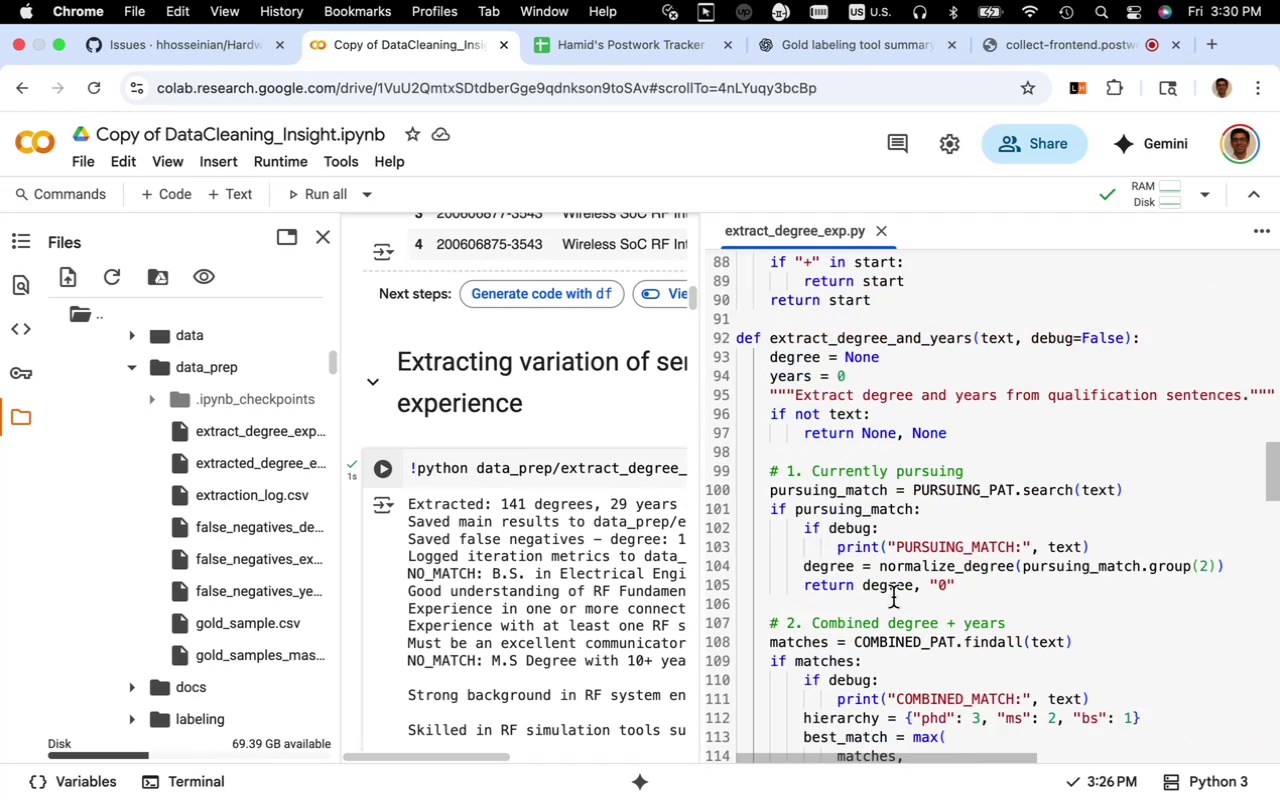 
scroll: coordinate [893, 597], scroll_direction: down, amount: 3.0
 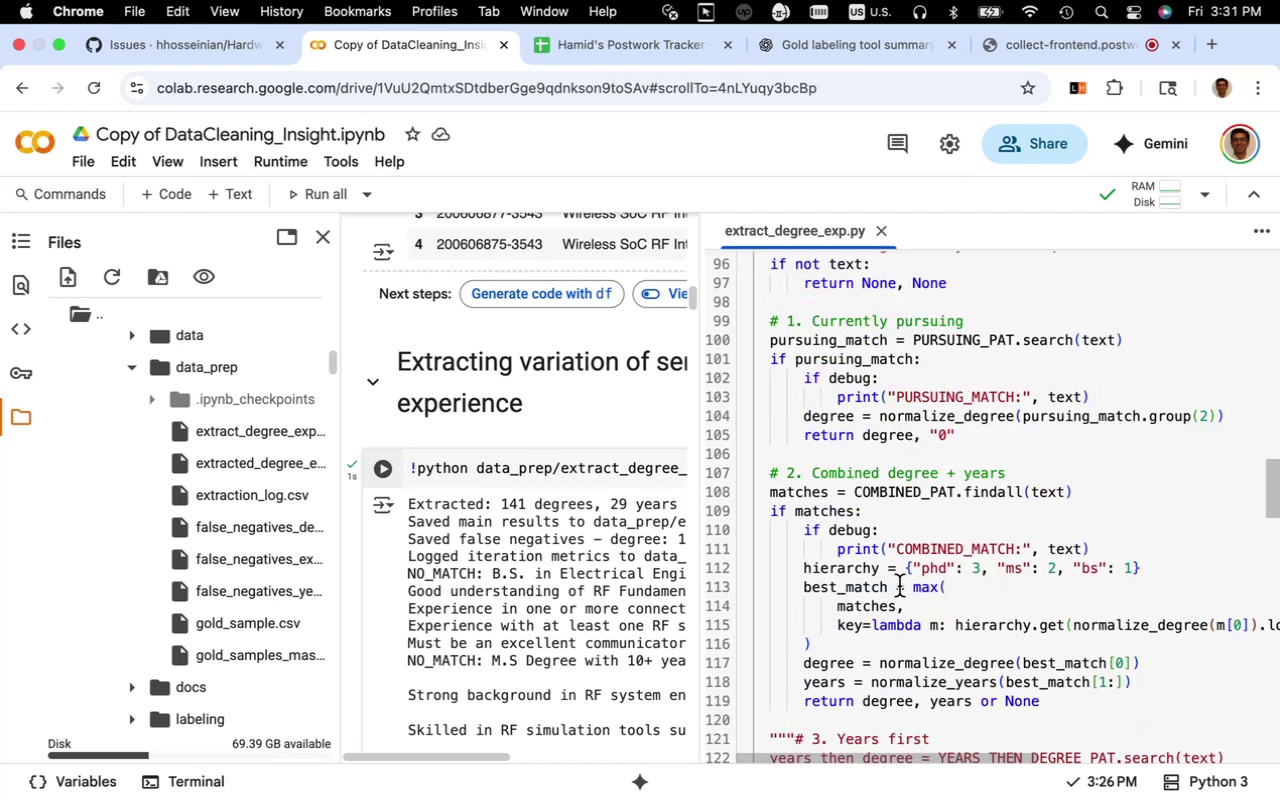 
wait(9.43)
 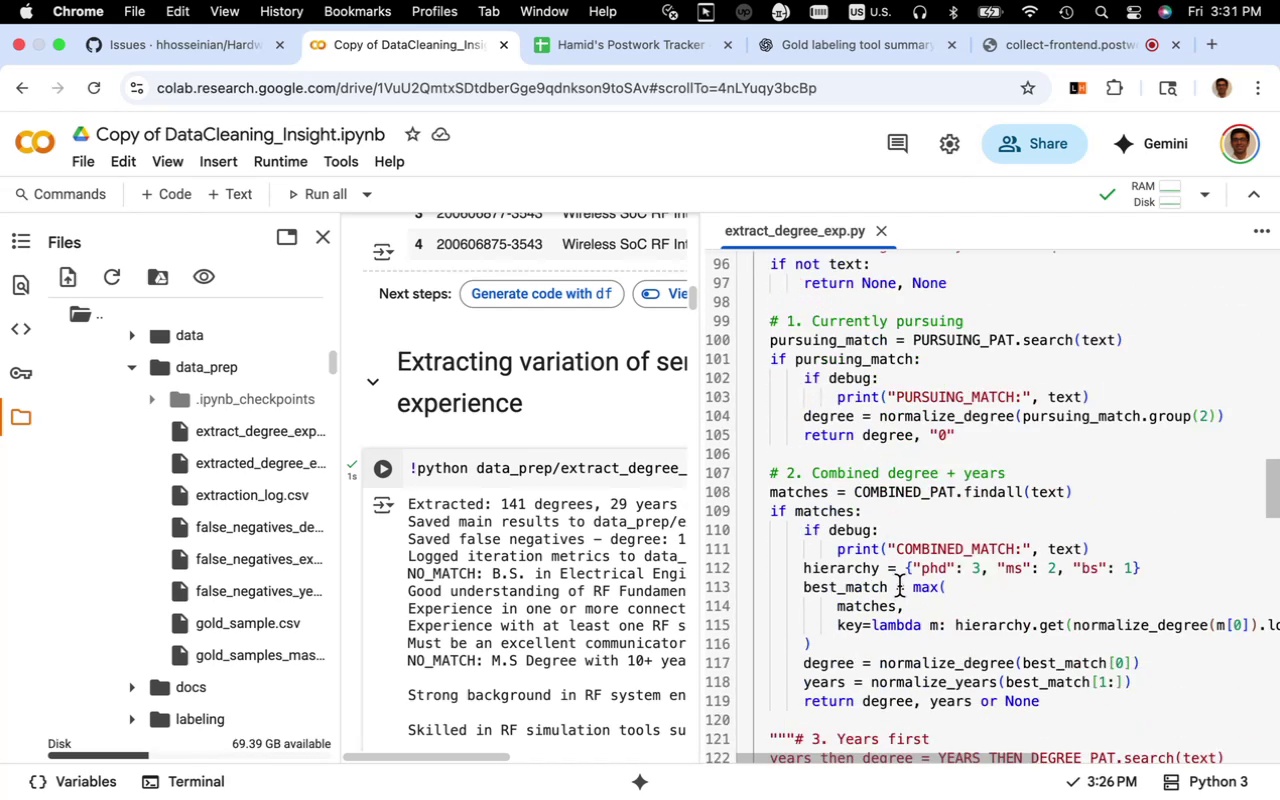 
scroll: coordinate [881, 569], scroll_direction: down, amount: 11.0
 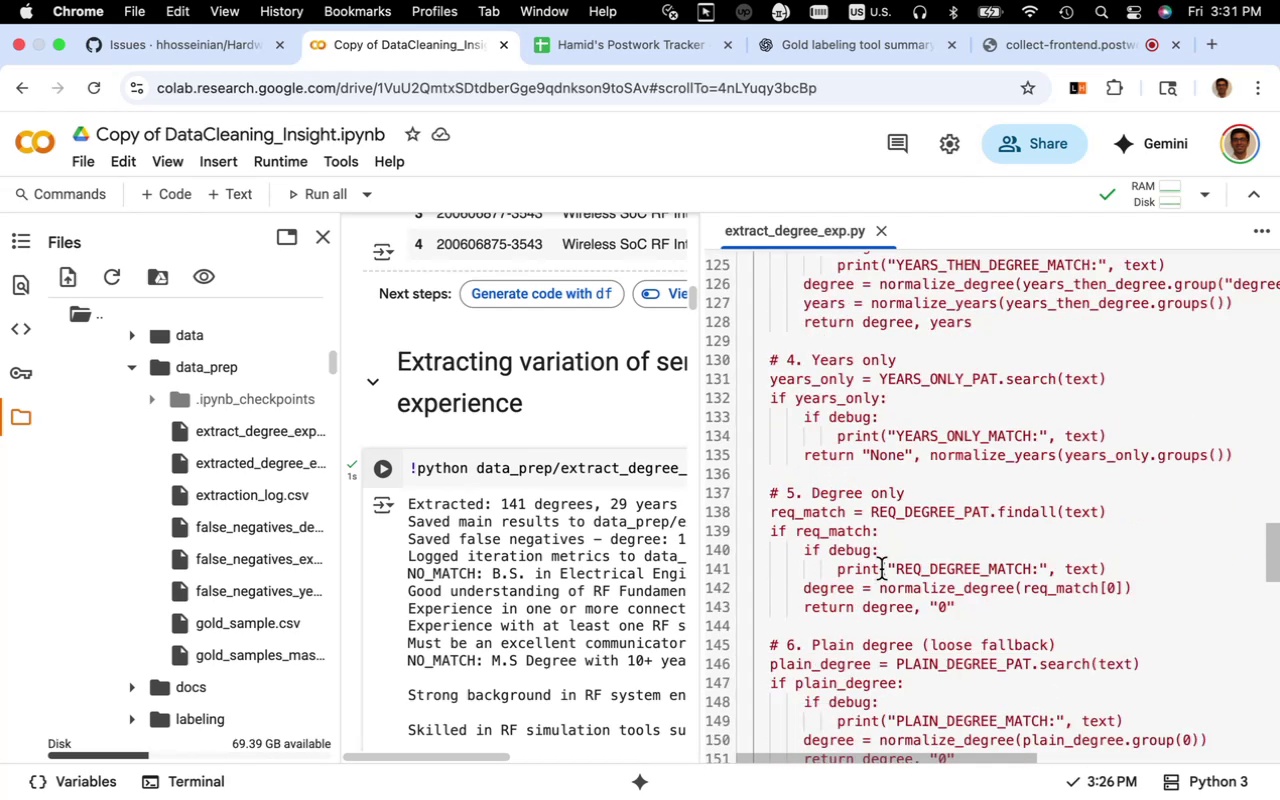 
wait(5.33)
 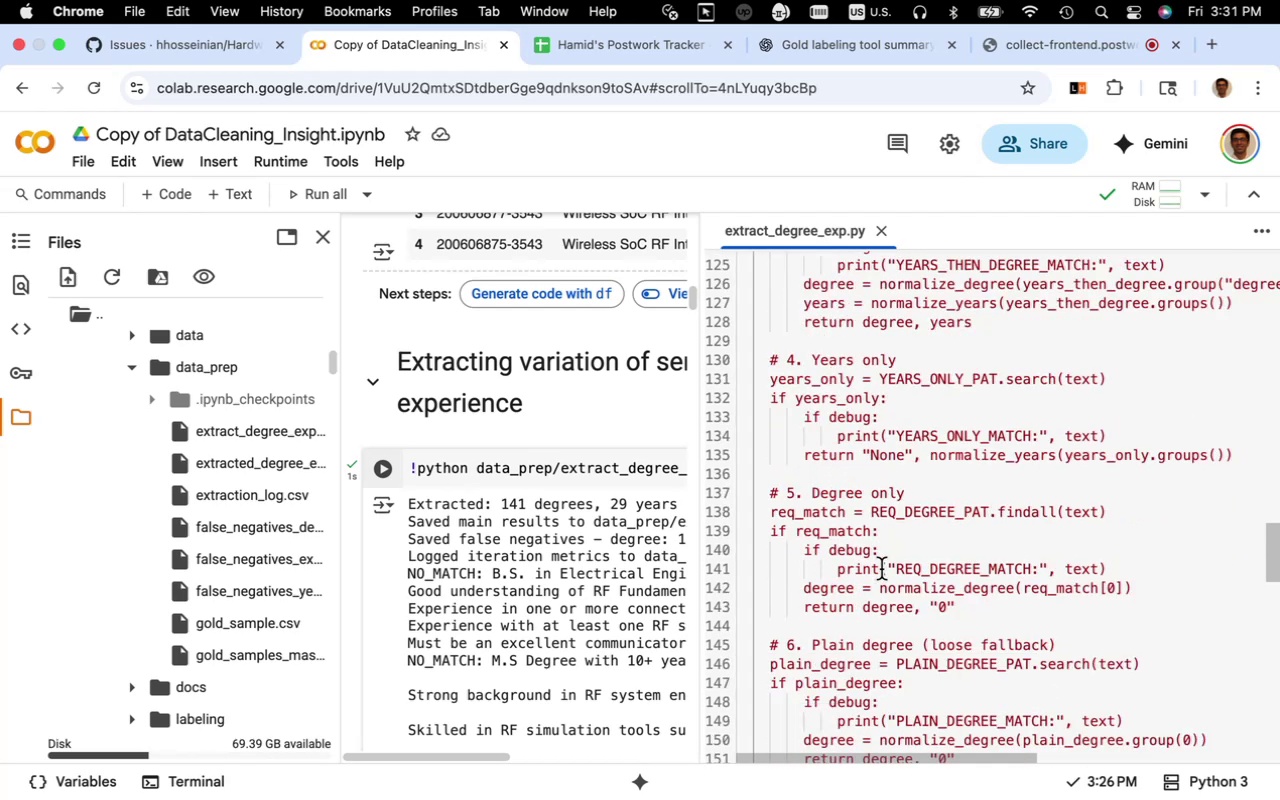 
scroll: coordinate [944, 585], scroll_direction: up, amount: 15.0
 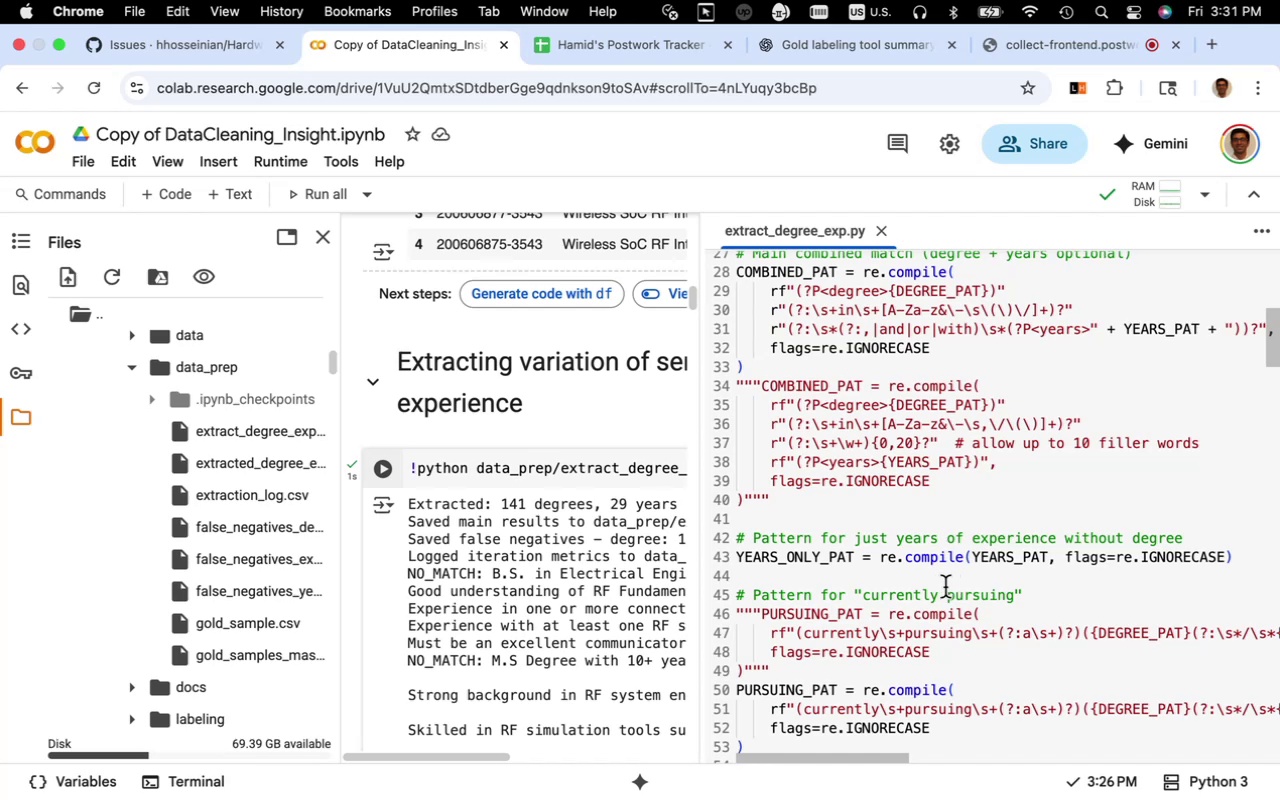 
scroll: coordinate [933, 589], scroll_direction: down, amount: 10.0
 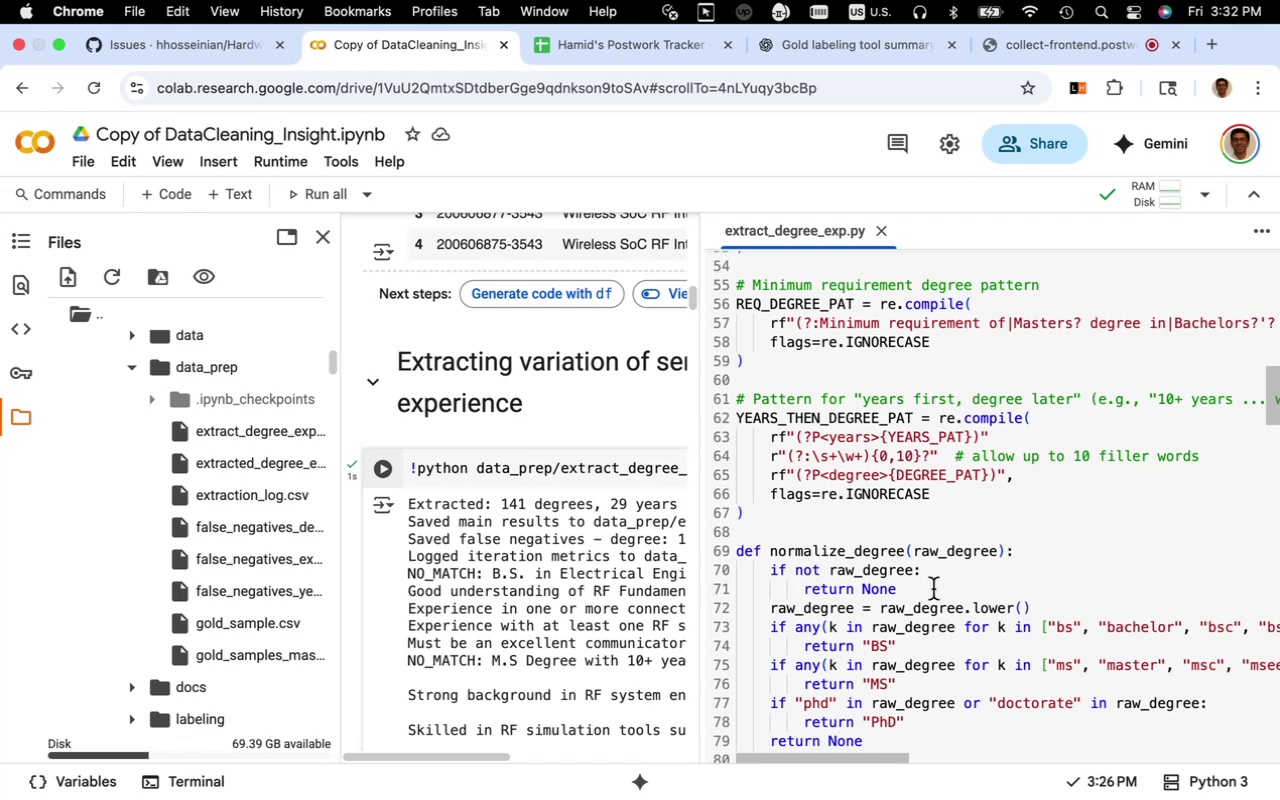 
wait(17.45)
 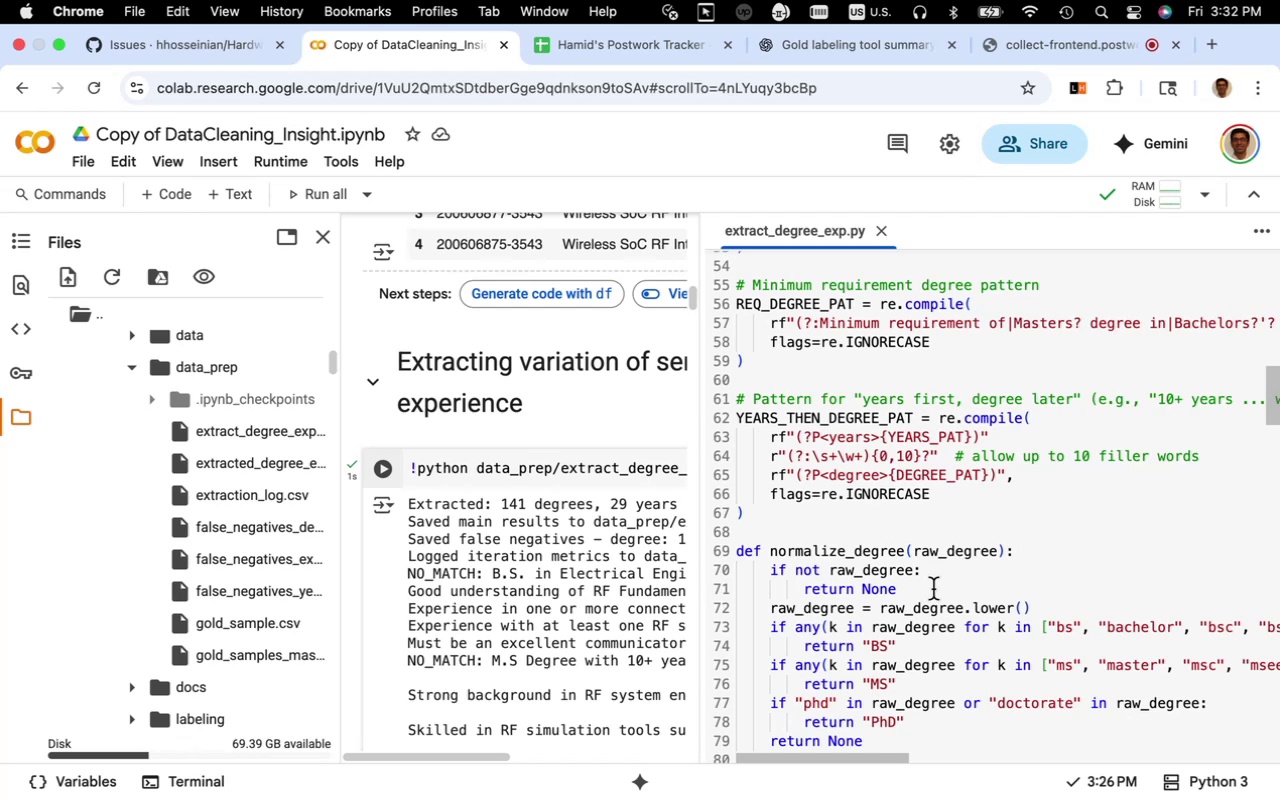 
left_click([929, 592])
 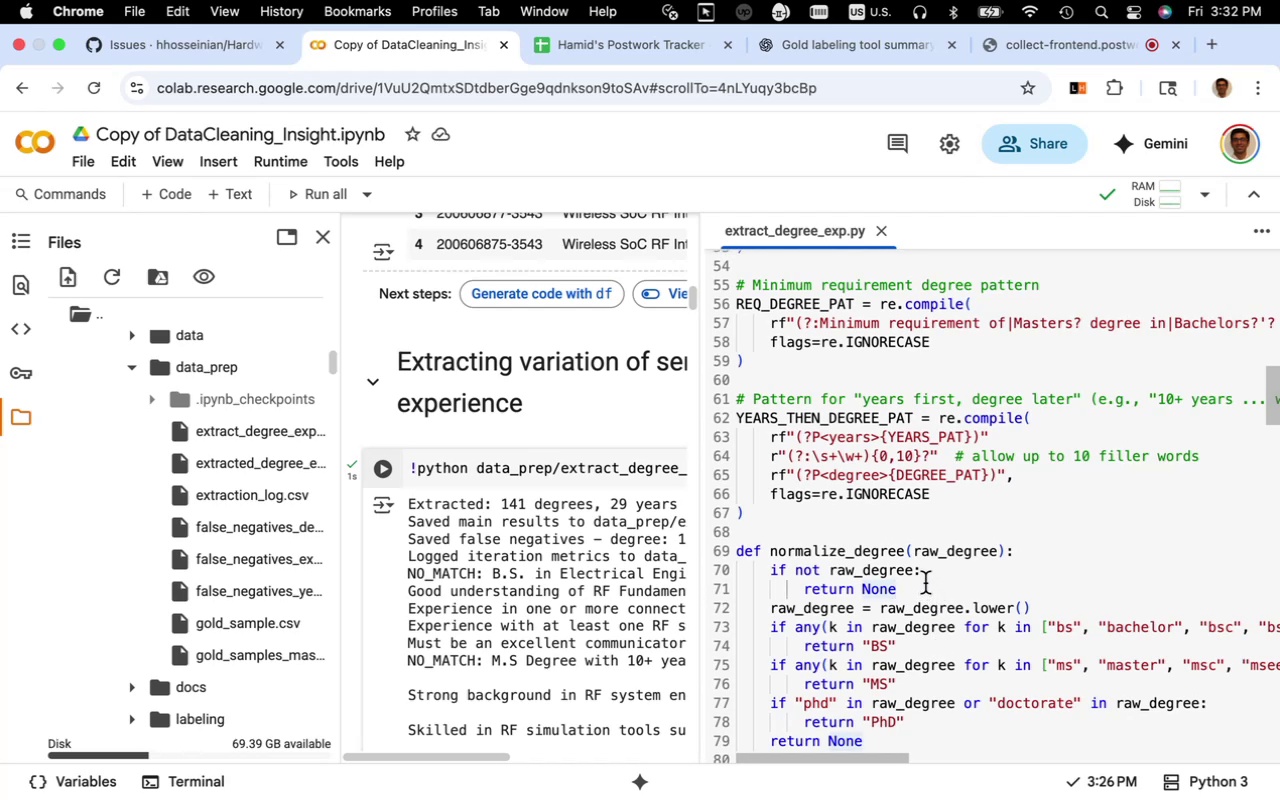 
scroll: coordinate [925, 583], scroll_direction: down, amount: 3.0
 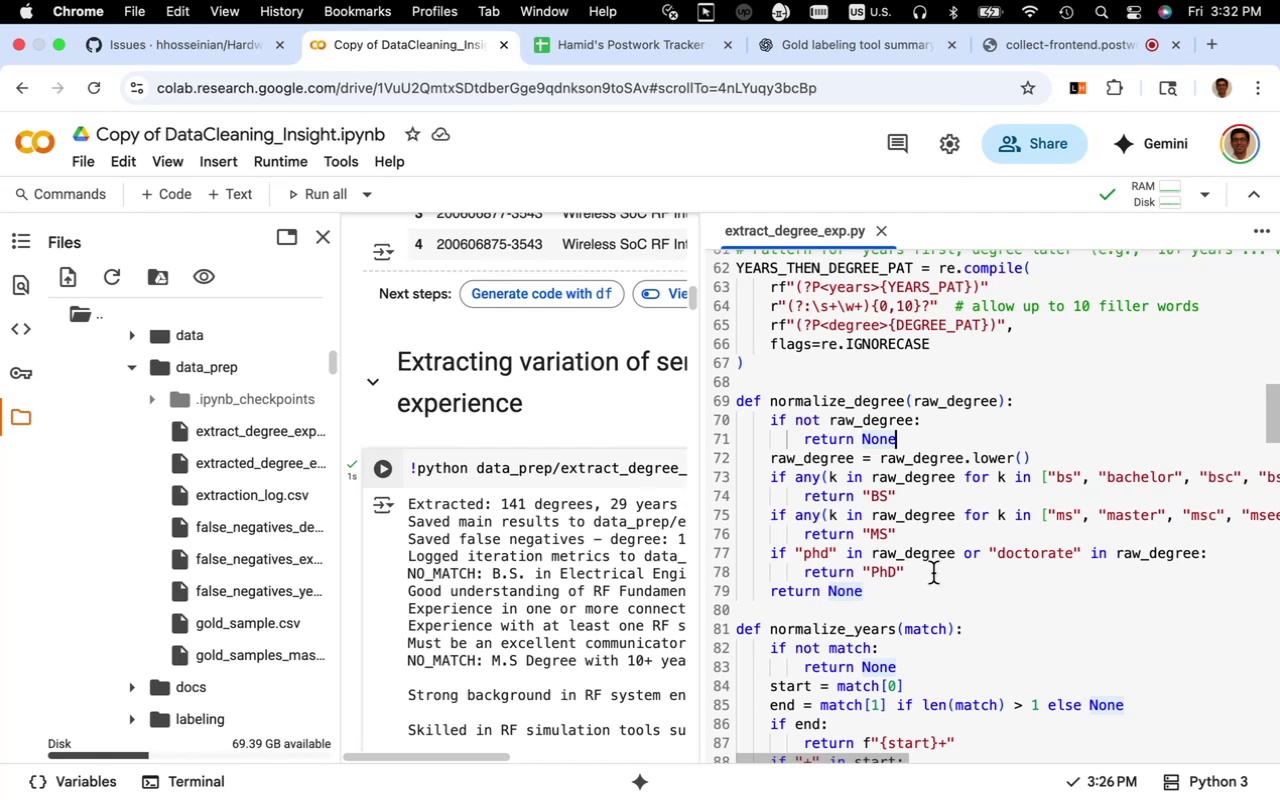 
wait(24.77)
 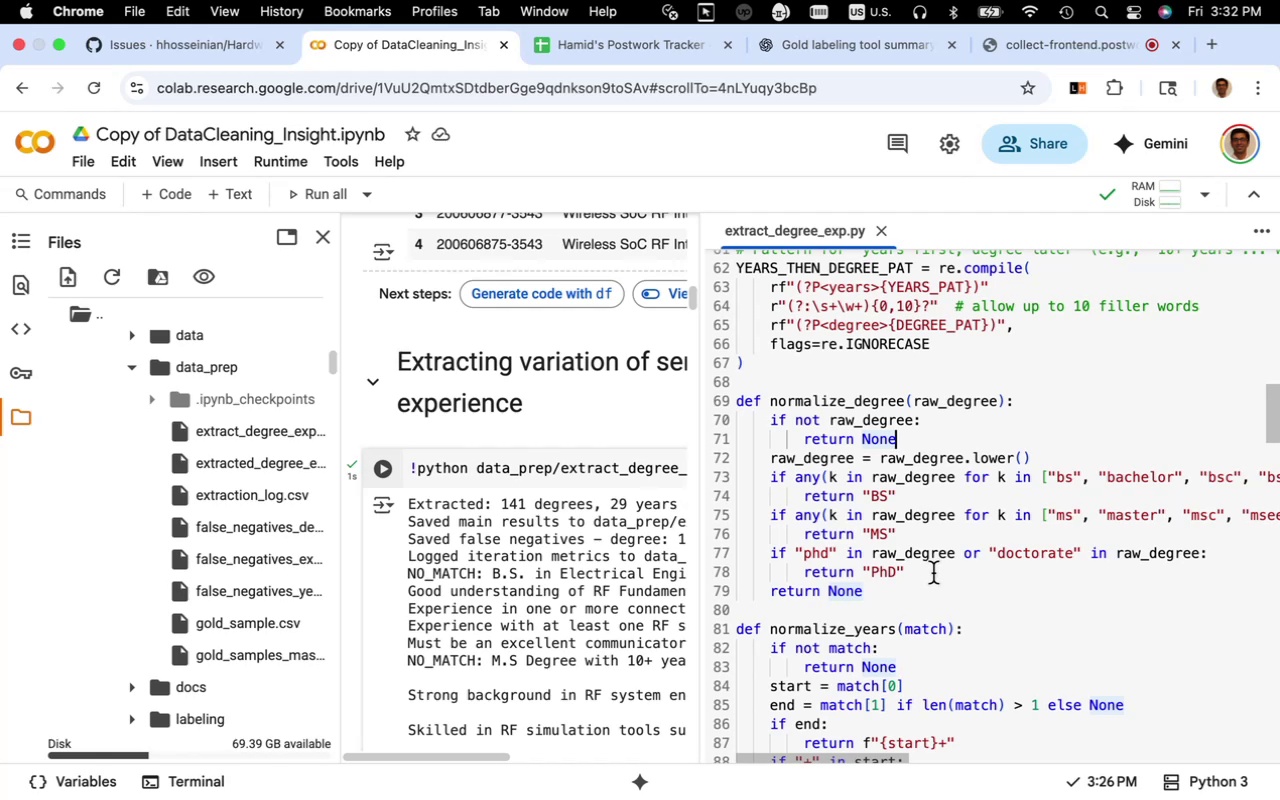 
scroll: coordinate [962, 576], scroll_direction: down, amount: 4.0
 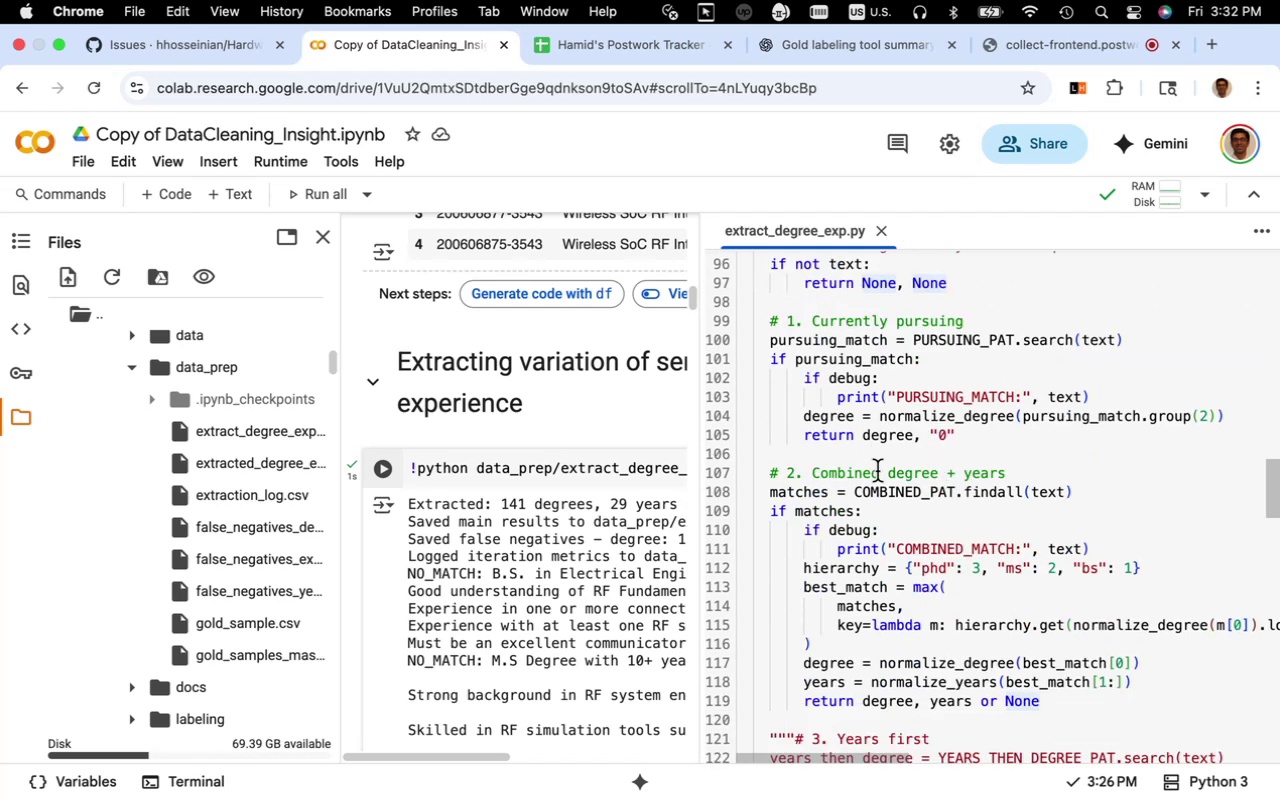 
wait(5.67)
 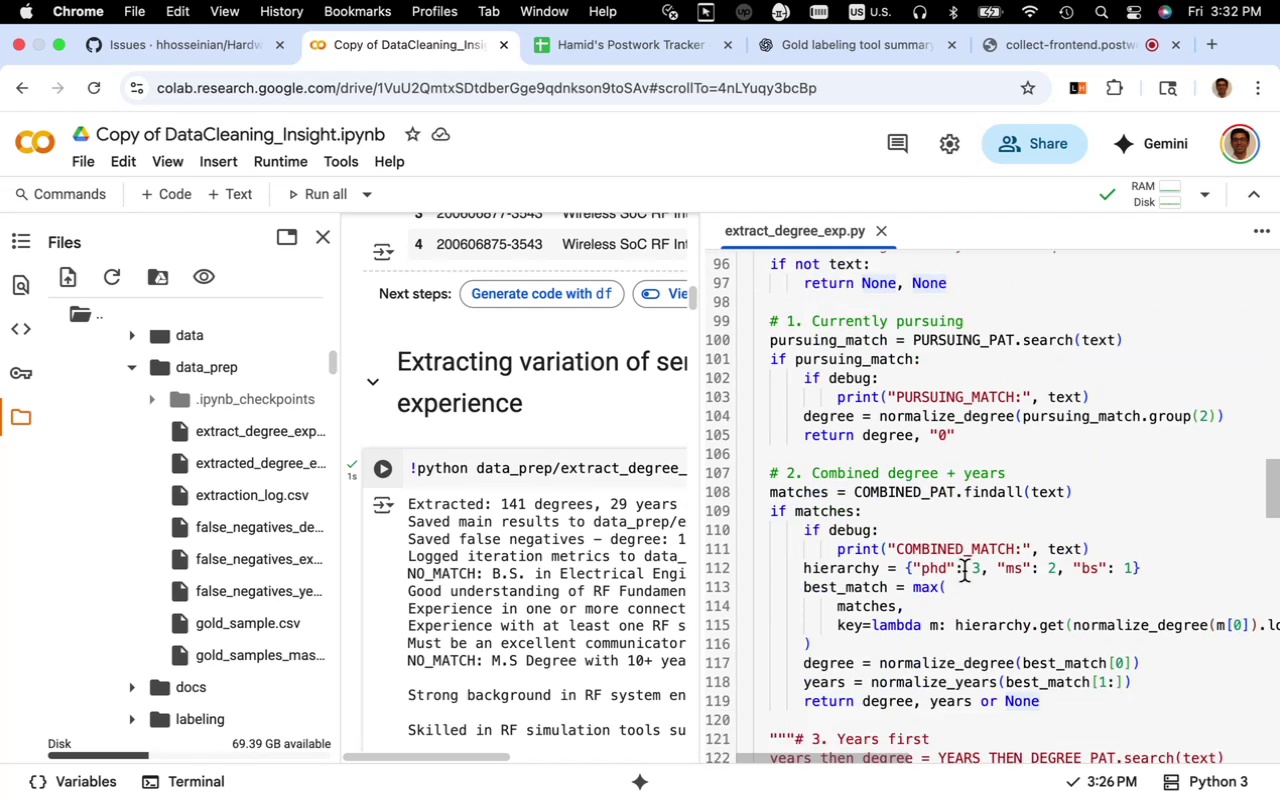 
left_click([848, 37])
 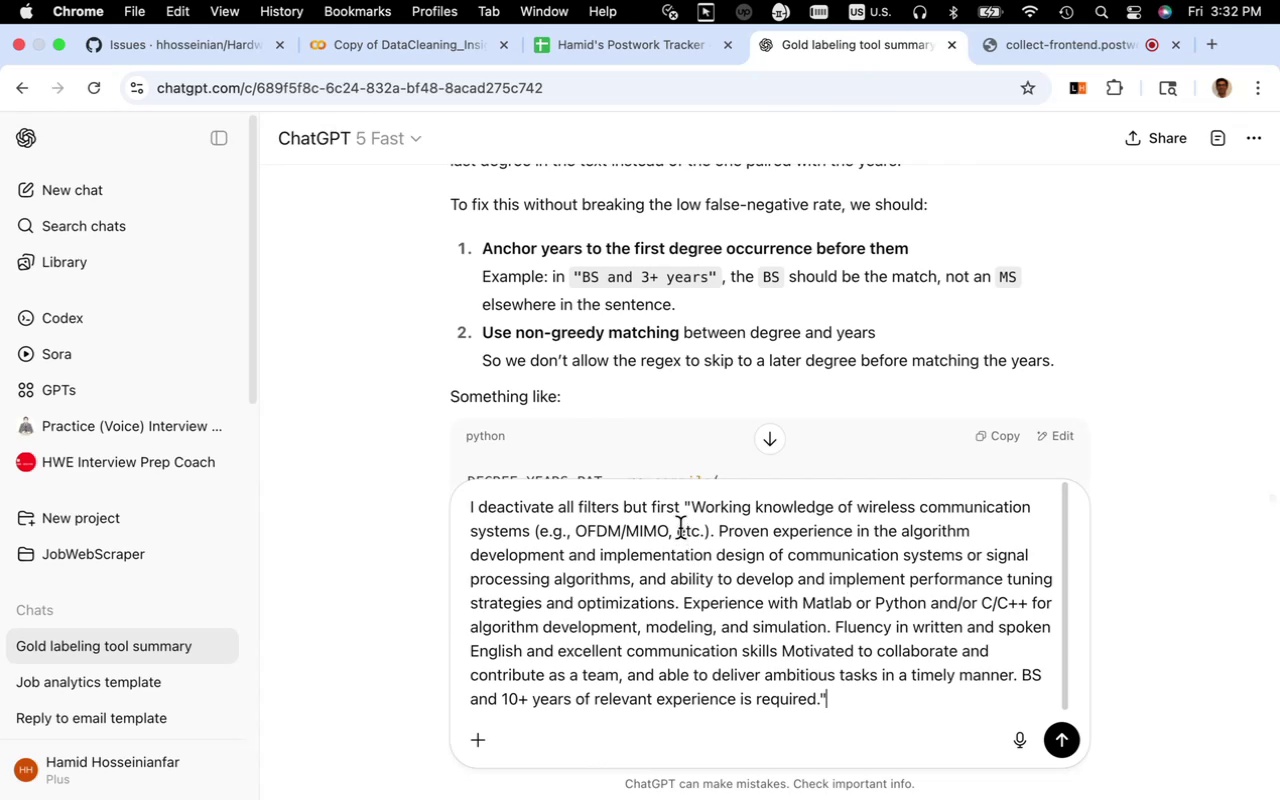 
left_click([681, 508])
 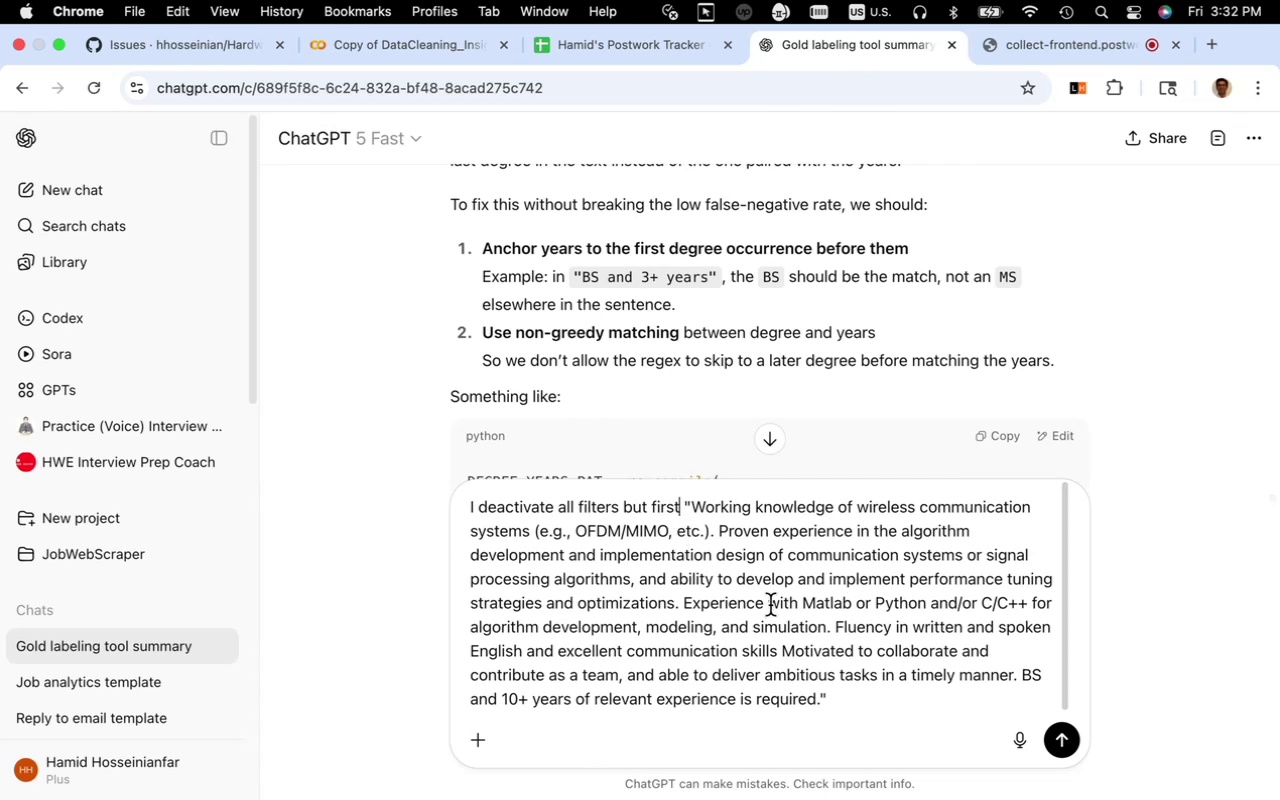 
type( two steps (pursuing, and combined_pat). it seems the )
 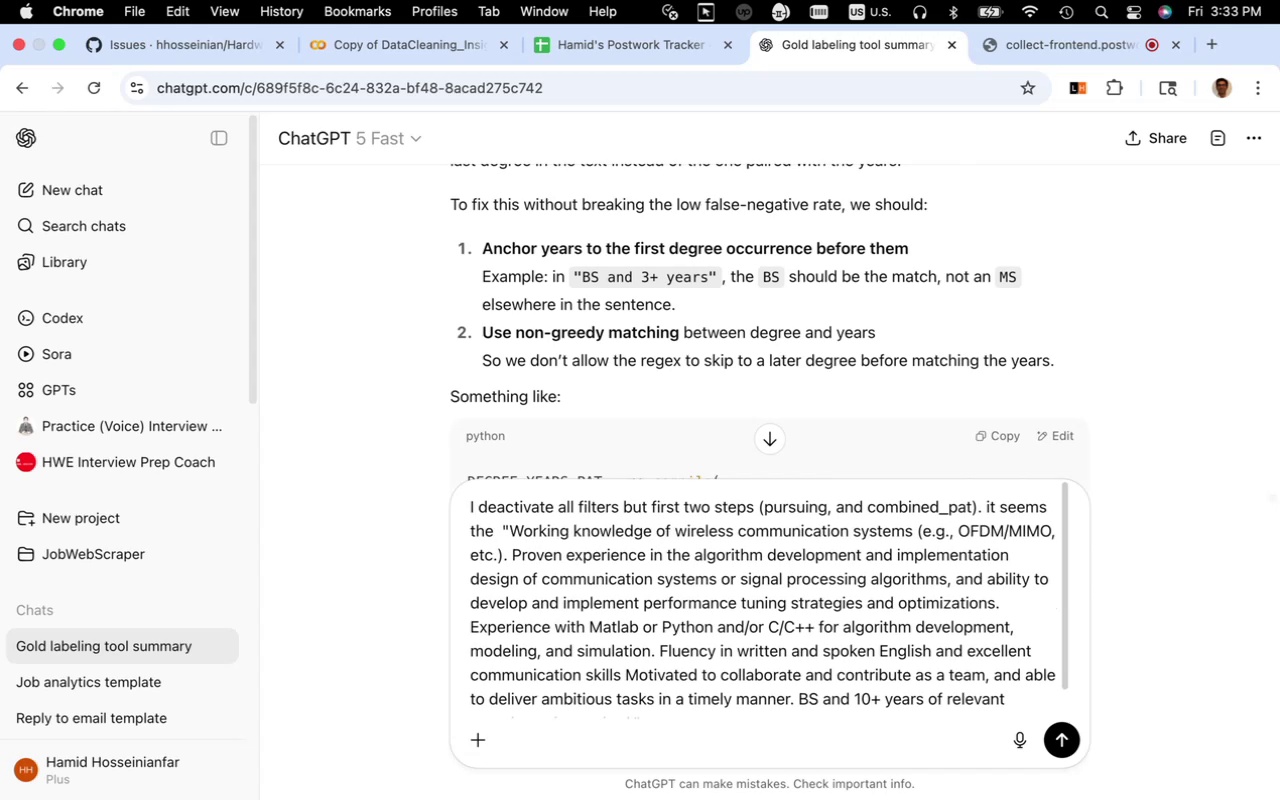 
wait(5.63)
 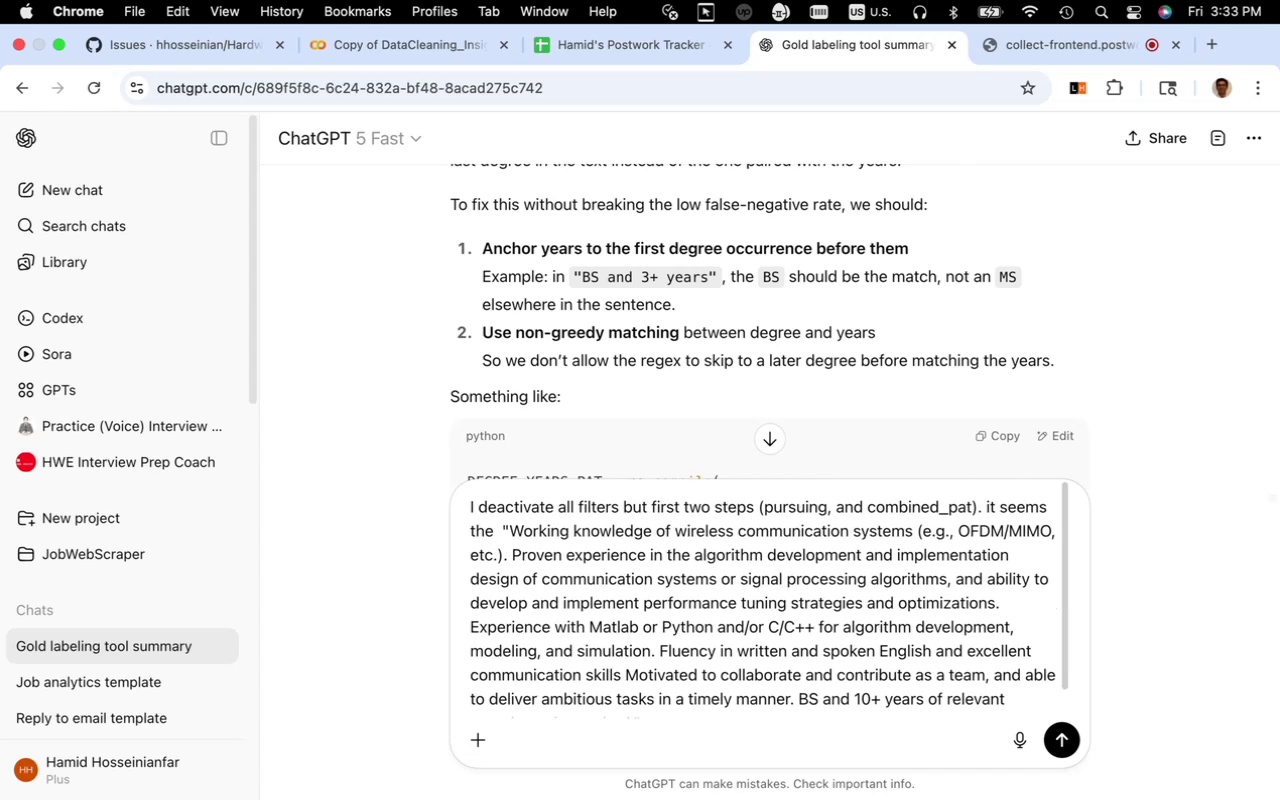 
type(Degree_Pa)
key(Backspace)
type(AT is so loosen it select wrong labels. like for text below it select ms)
key(Backspace)
key(Backspace)
type(S)
key(Backspace)
type(MS  as)
 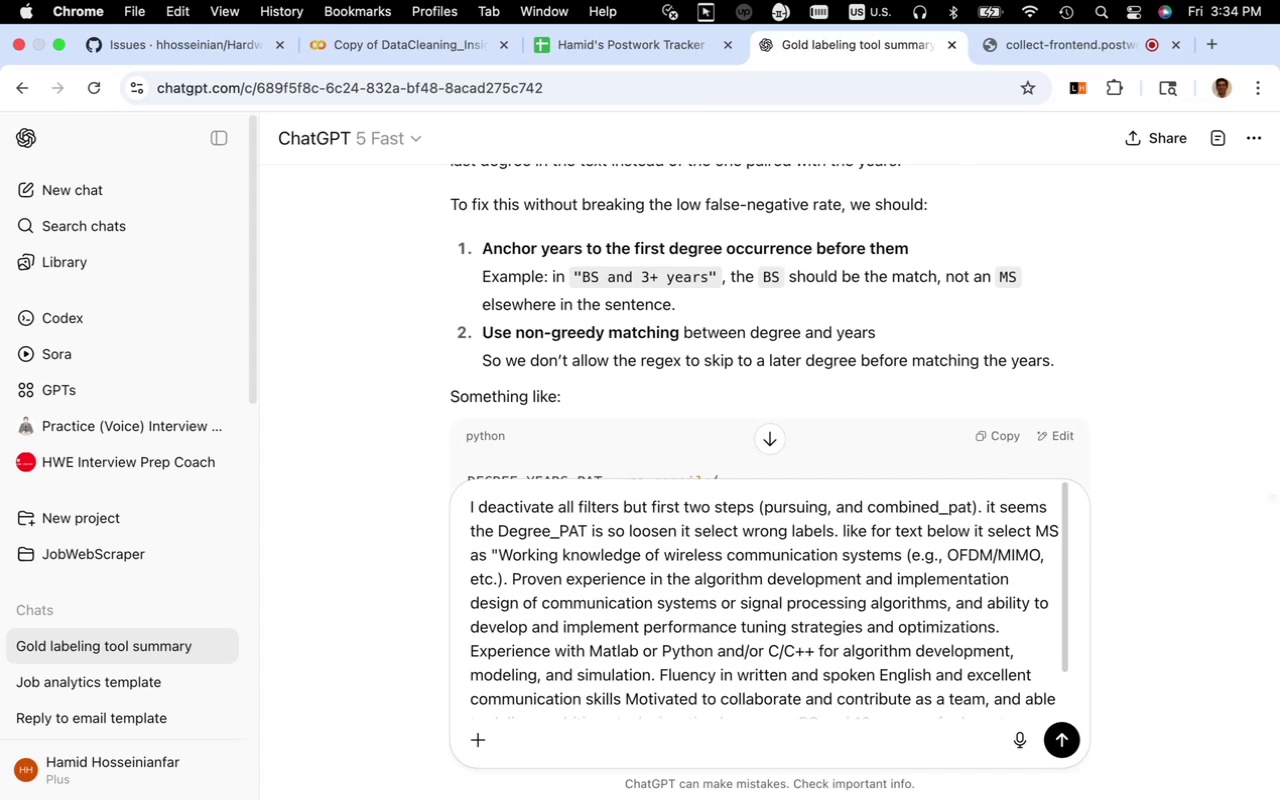 
key(Backspace)
key(Backspace)
type( from end of word" )
key(Backspace)
key(Backspace)
type( "systems")
 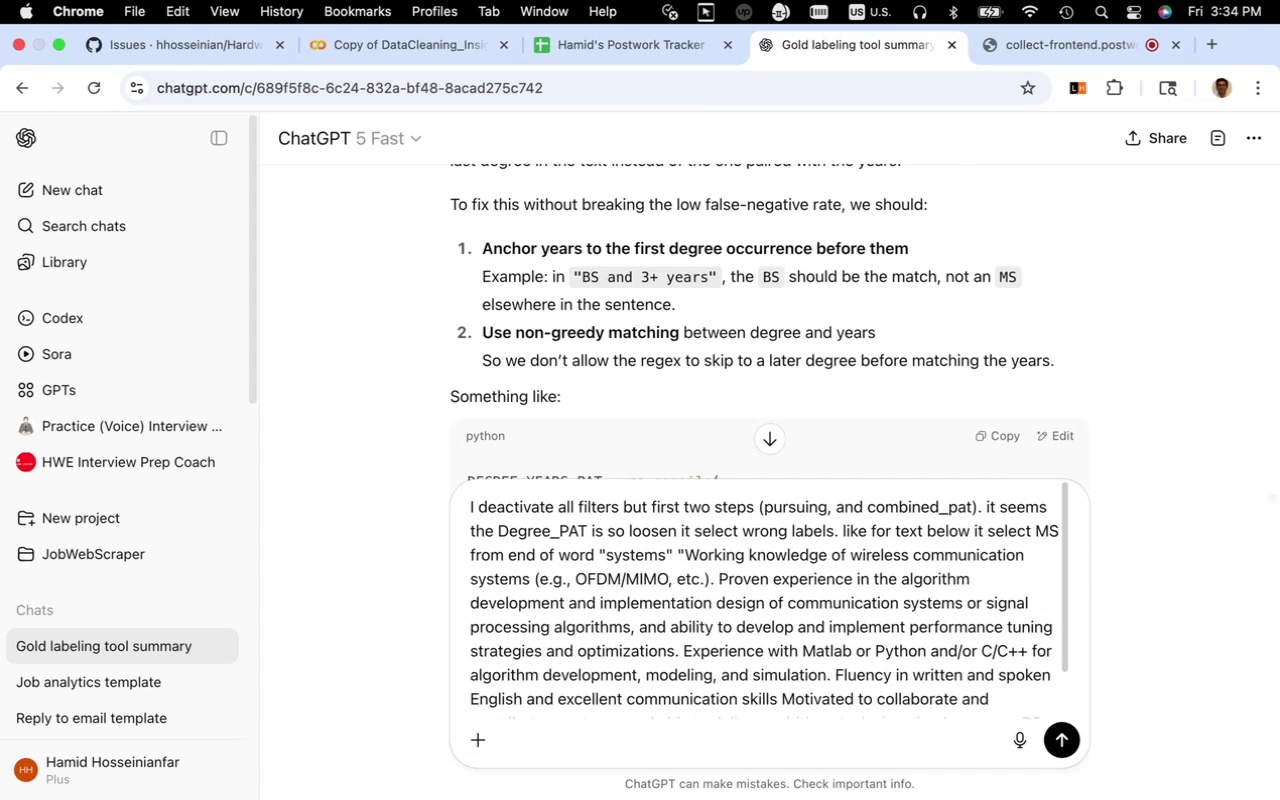 
wait(5.63)
 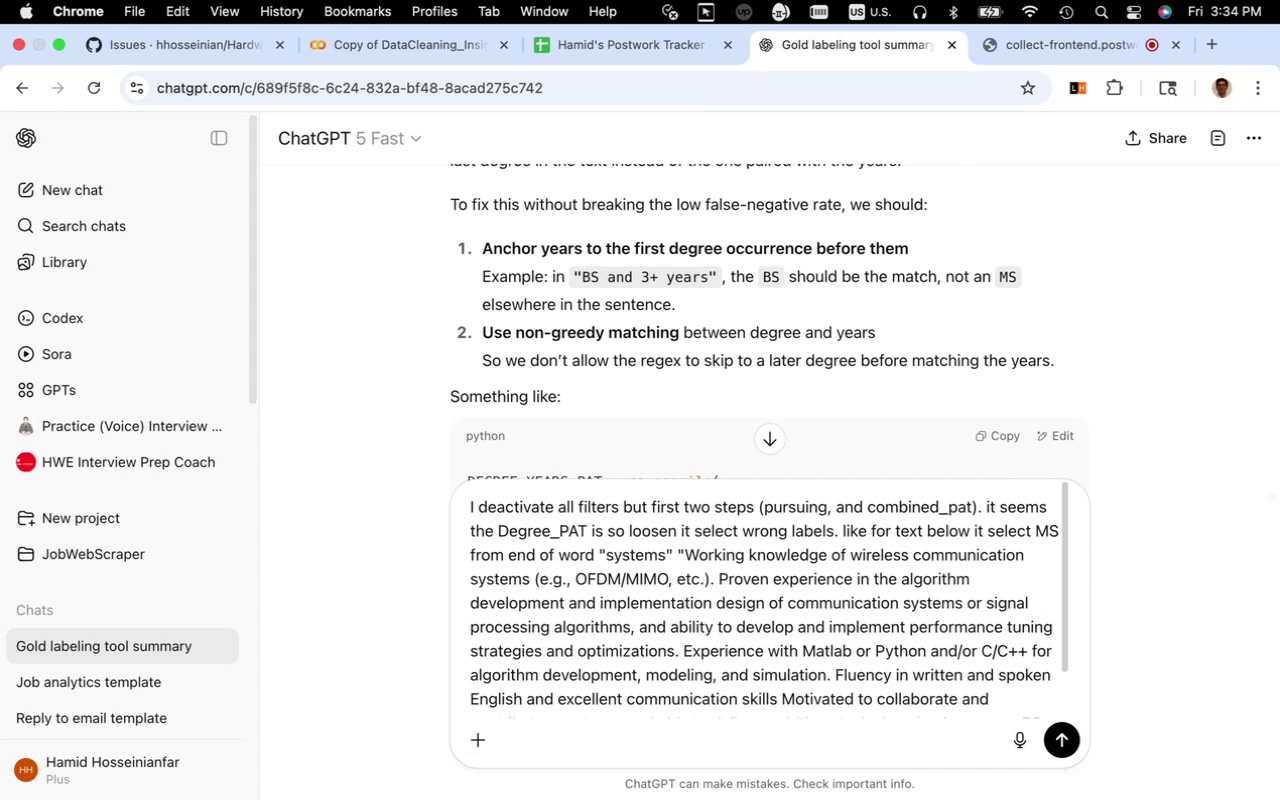 
type( I want to revert and )
key(Backspace)
key(Backspace)
key(Backspace)
key(Backspace)
type(the )
 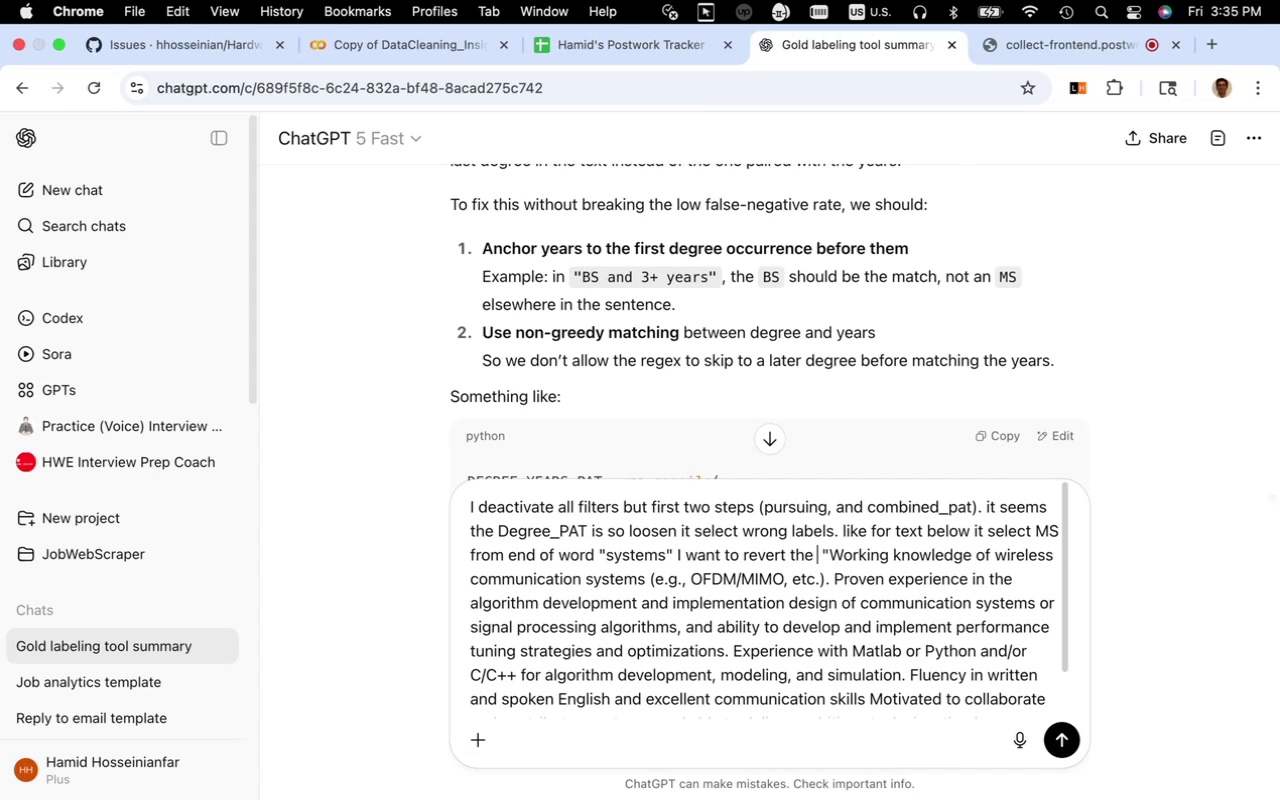 
wait(6.9)
 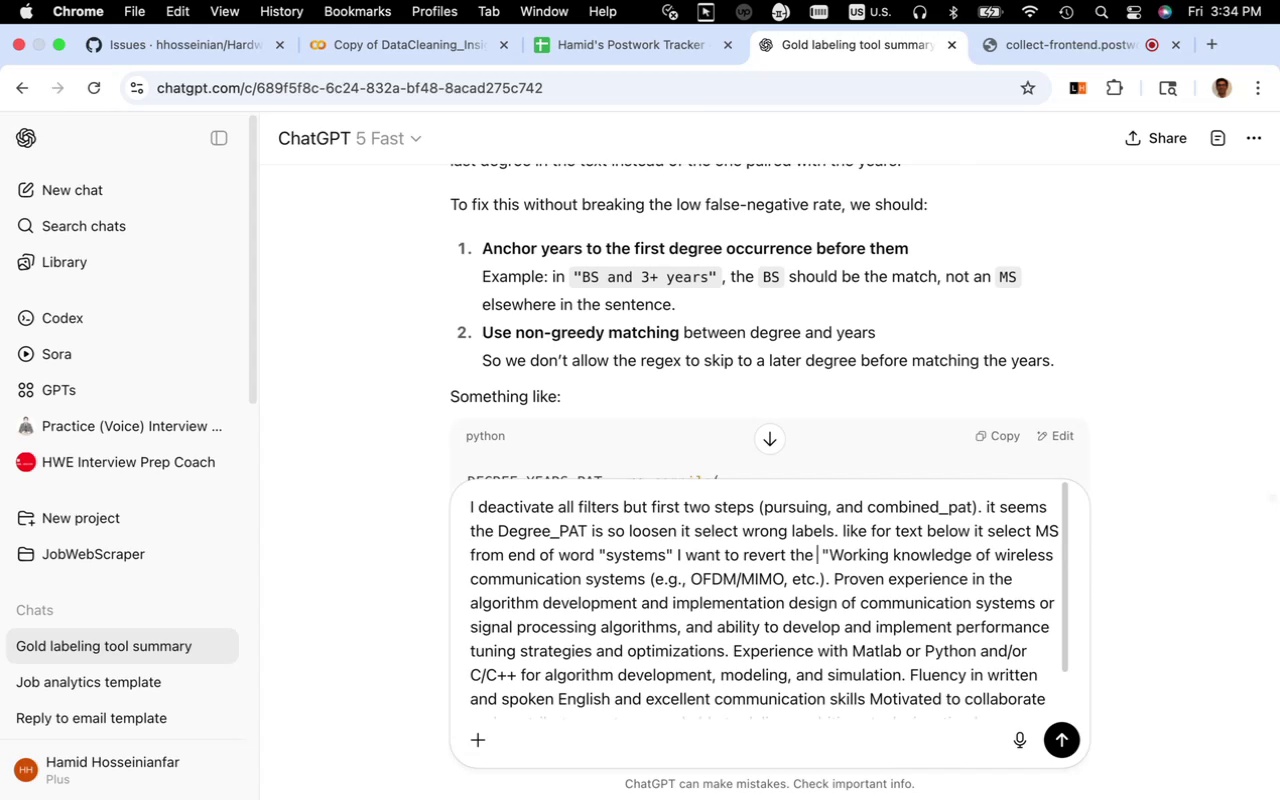 
type(changes and start from scratch with )
 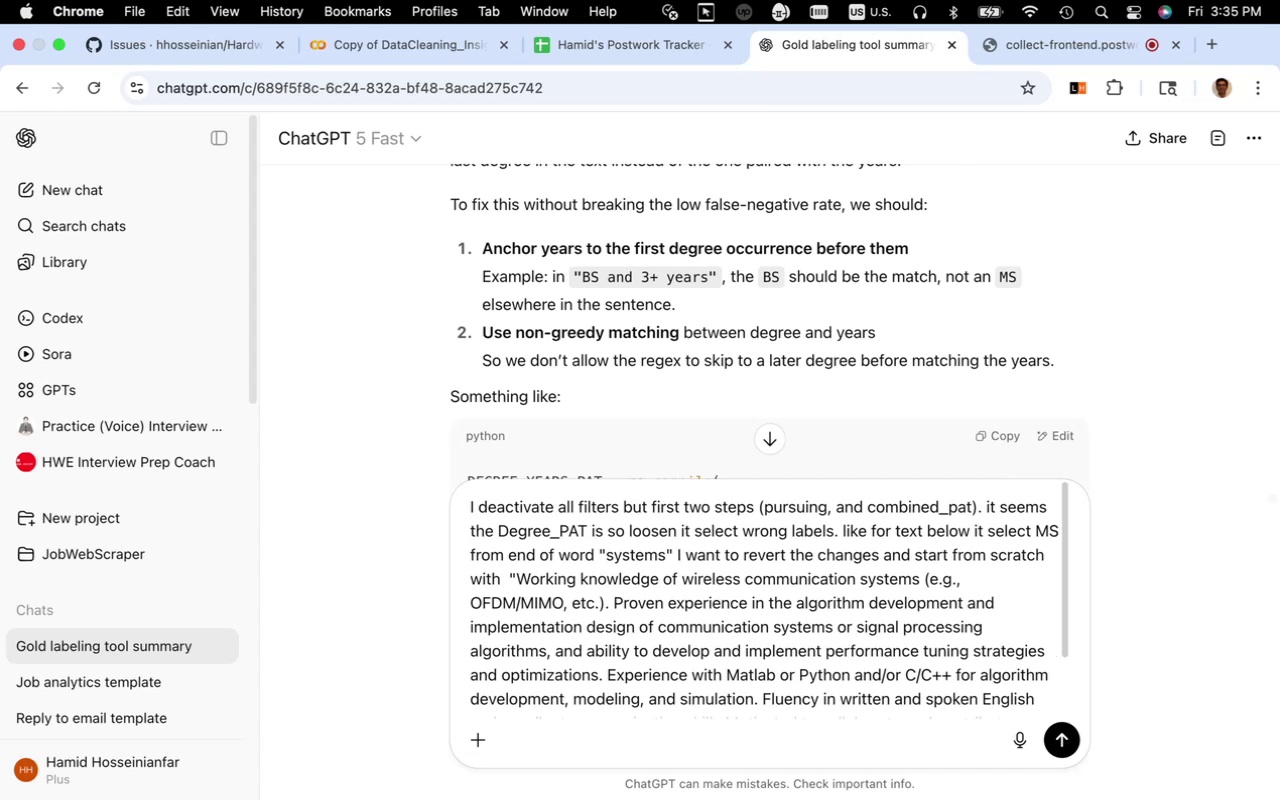 
wait(18.72)
 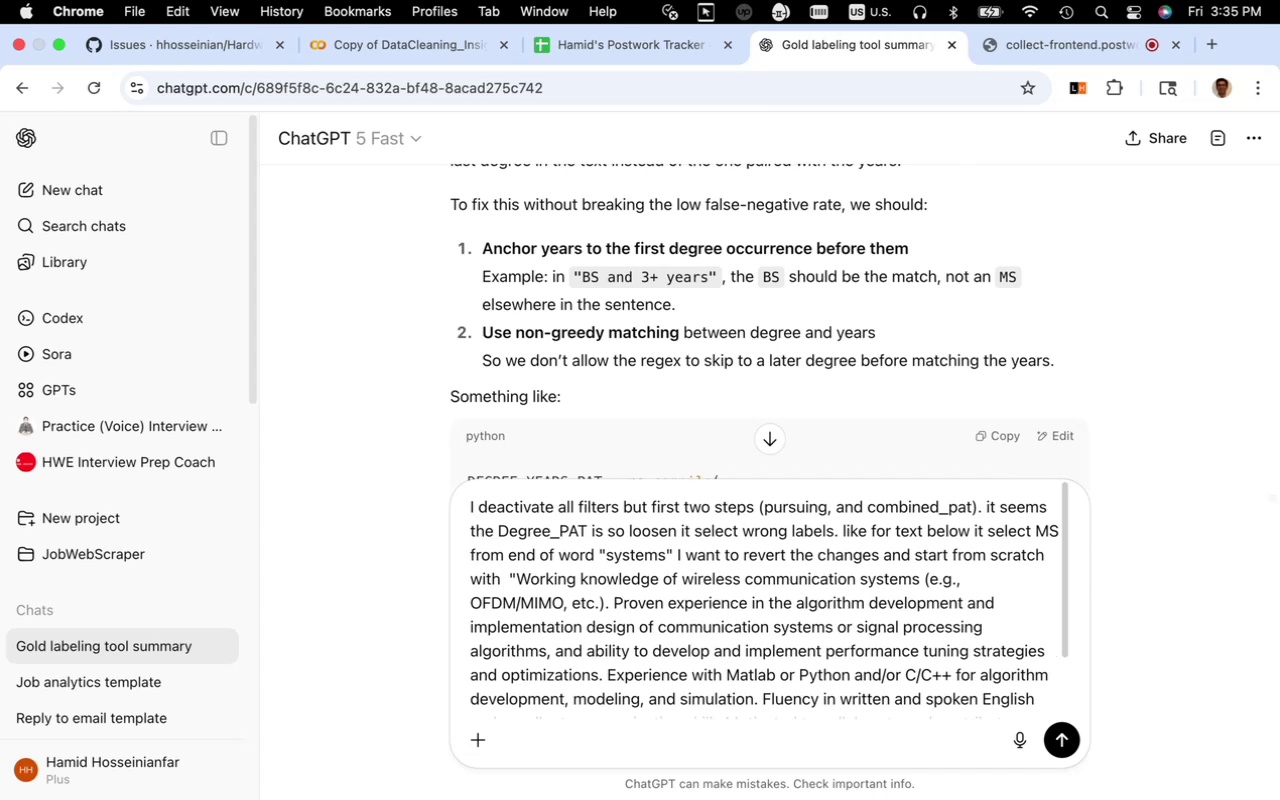 
key(Backspace)
key(Backspace)
key(Backspace)
key(Backspace)
key(Backspace)
key(Backspace)
type( first grabbing )
 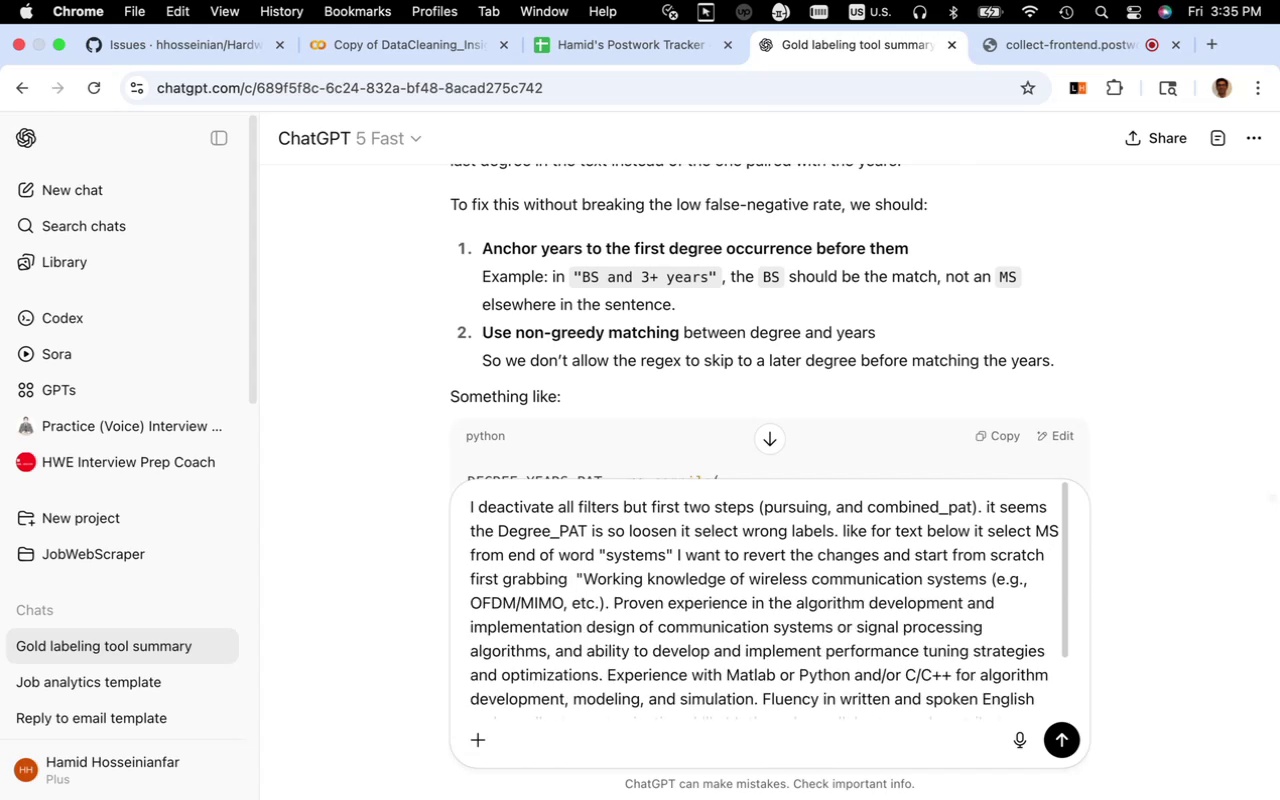 
type(most reliable patterns and then adding more filter to select the missed)
 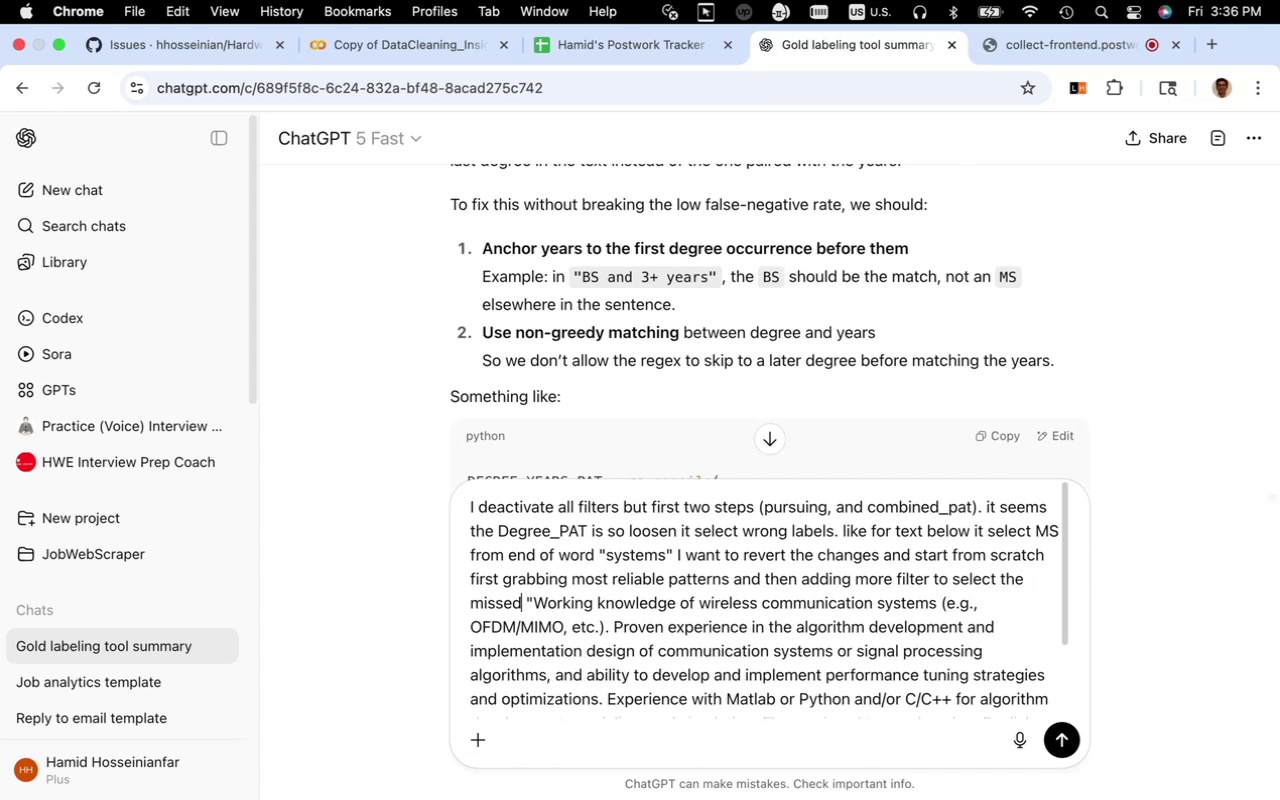 
key(Enter)
 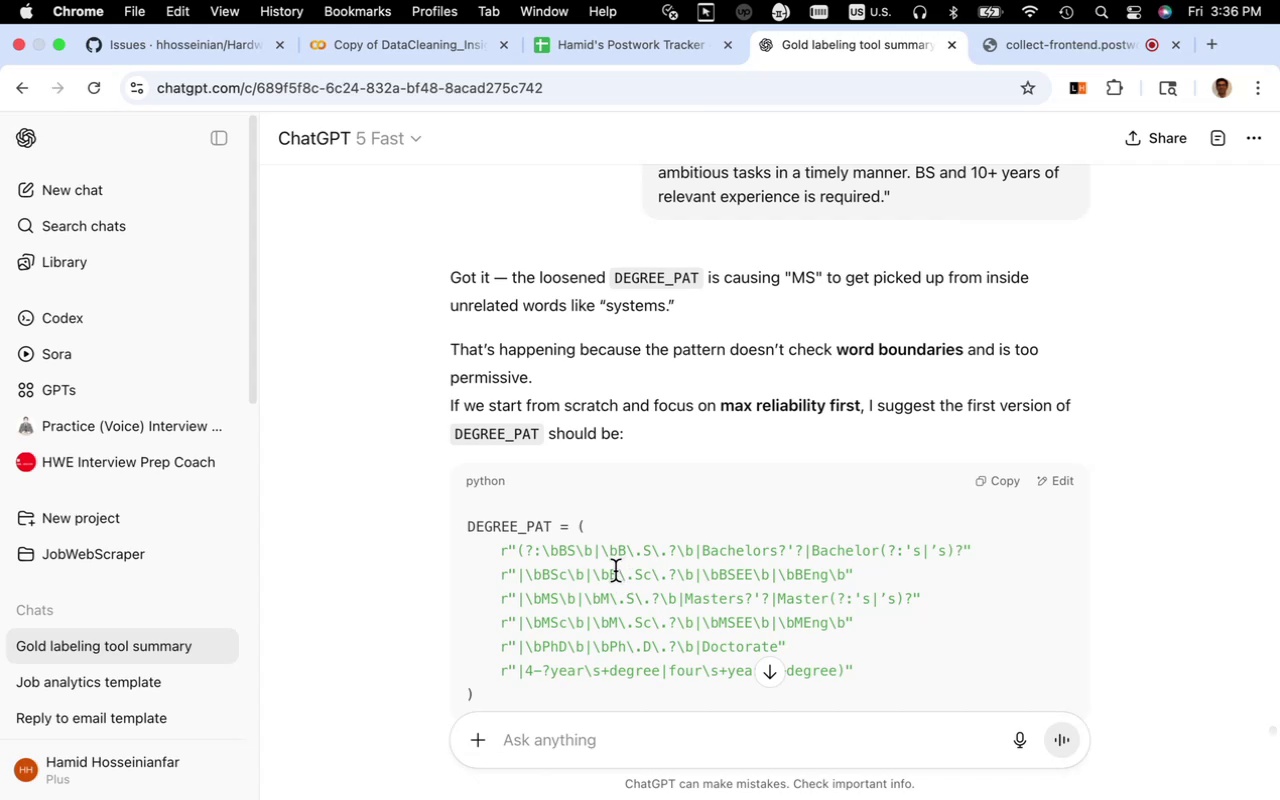 
wait(23.69)
 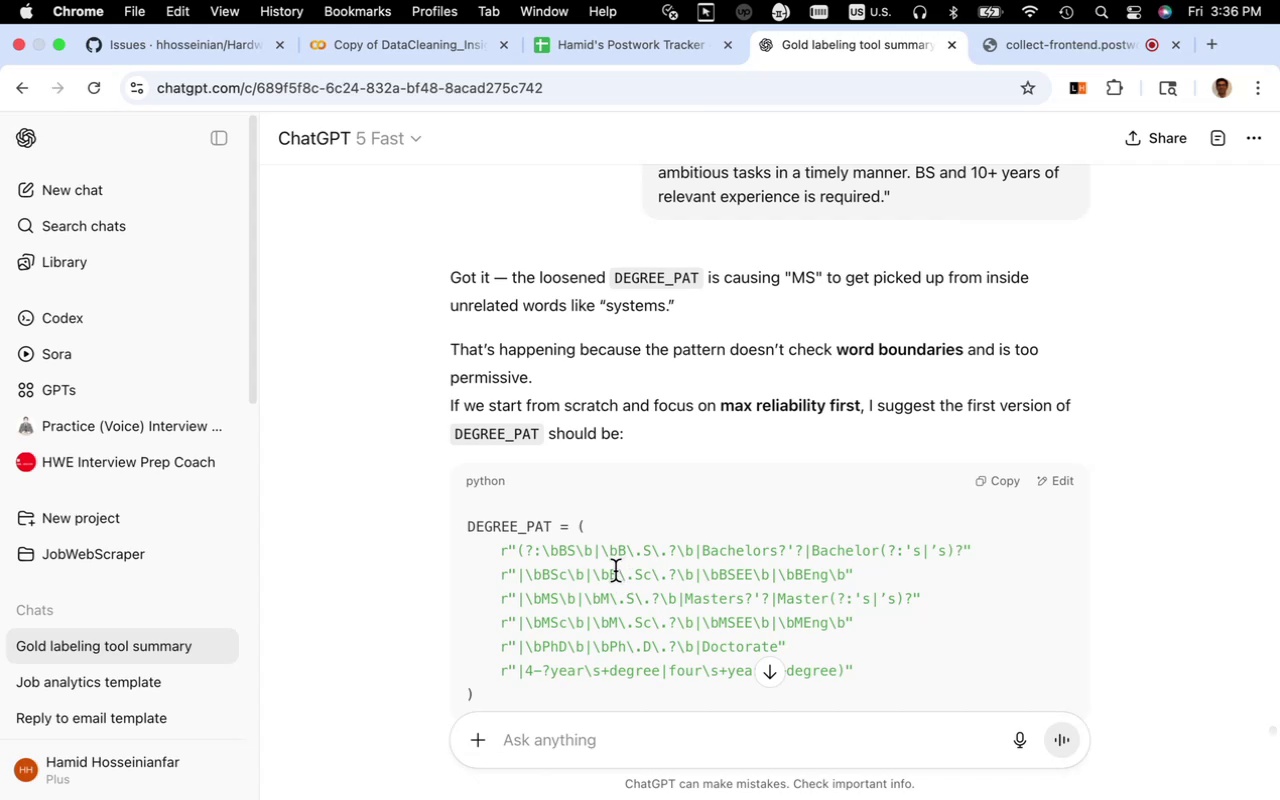 
scroll: coordinate [610, 572], scroll_direction: down, amount: 4.0
 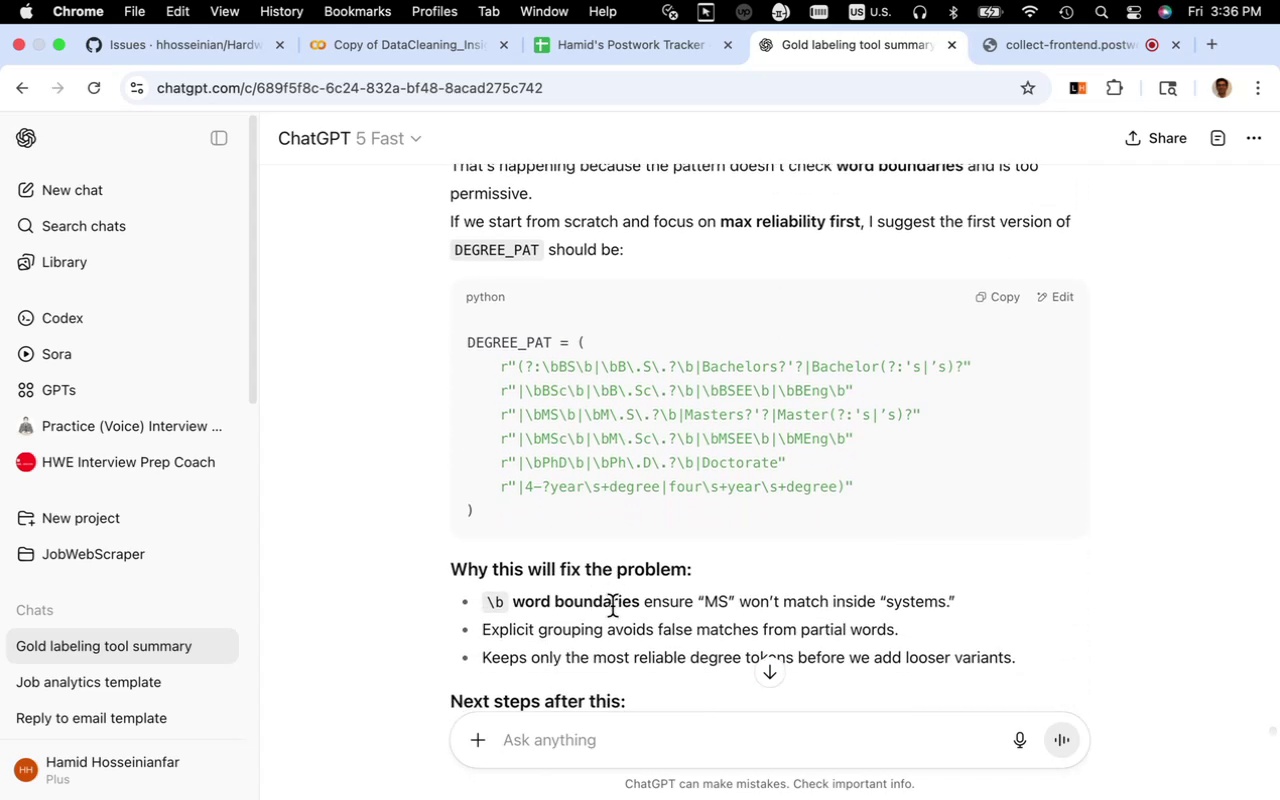 
wait(6.67)
 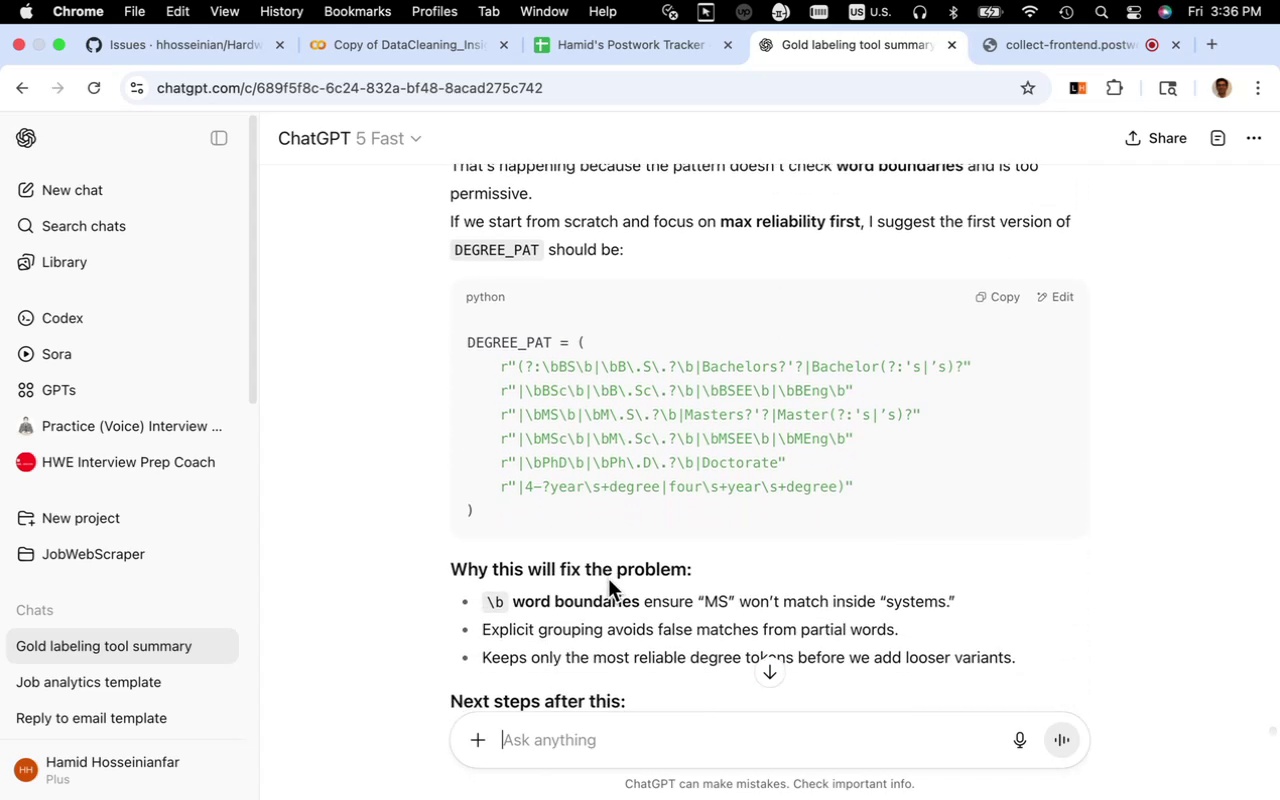 
scroll: coordinate [593, 515], scroll_direction: down, amount: 5.0
 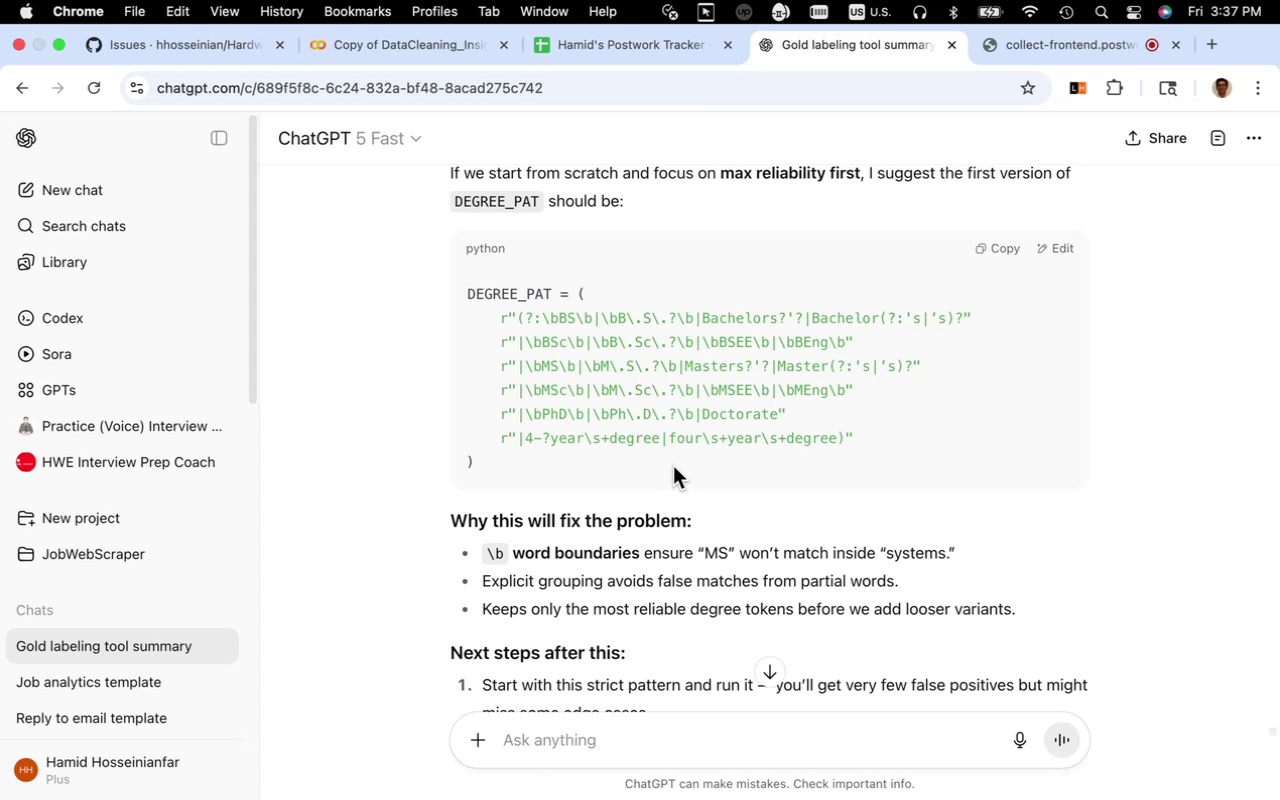 
wait(40.9)
 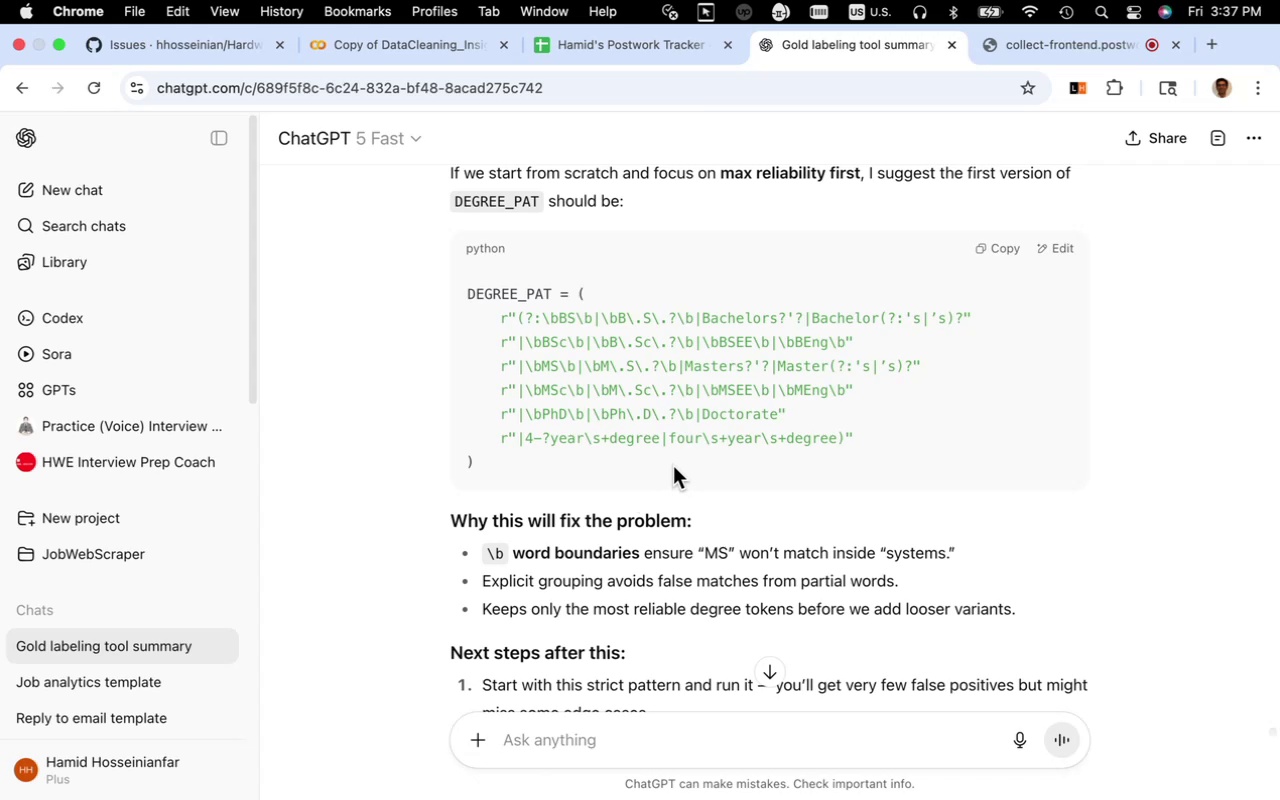 
scroll: coordinate [700, 465], scroll_direction: down, amount: 11.0
 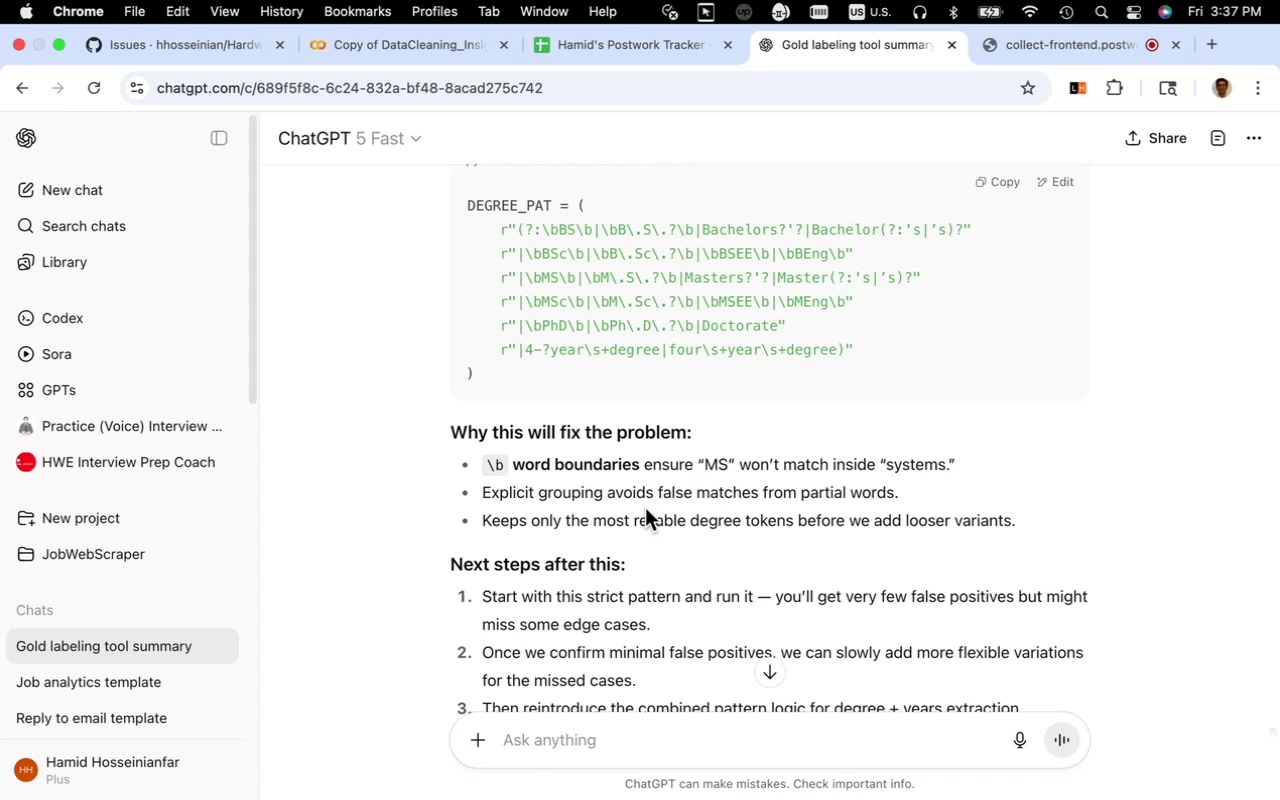 
wait(19.22)
 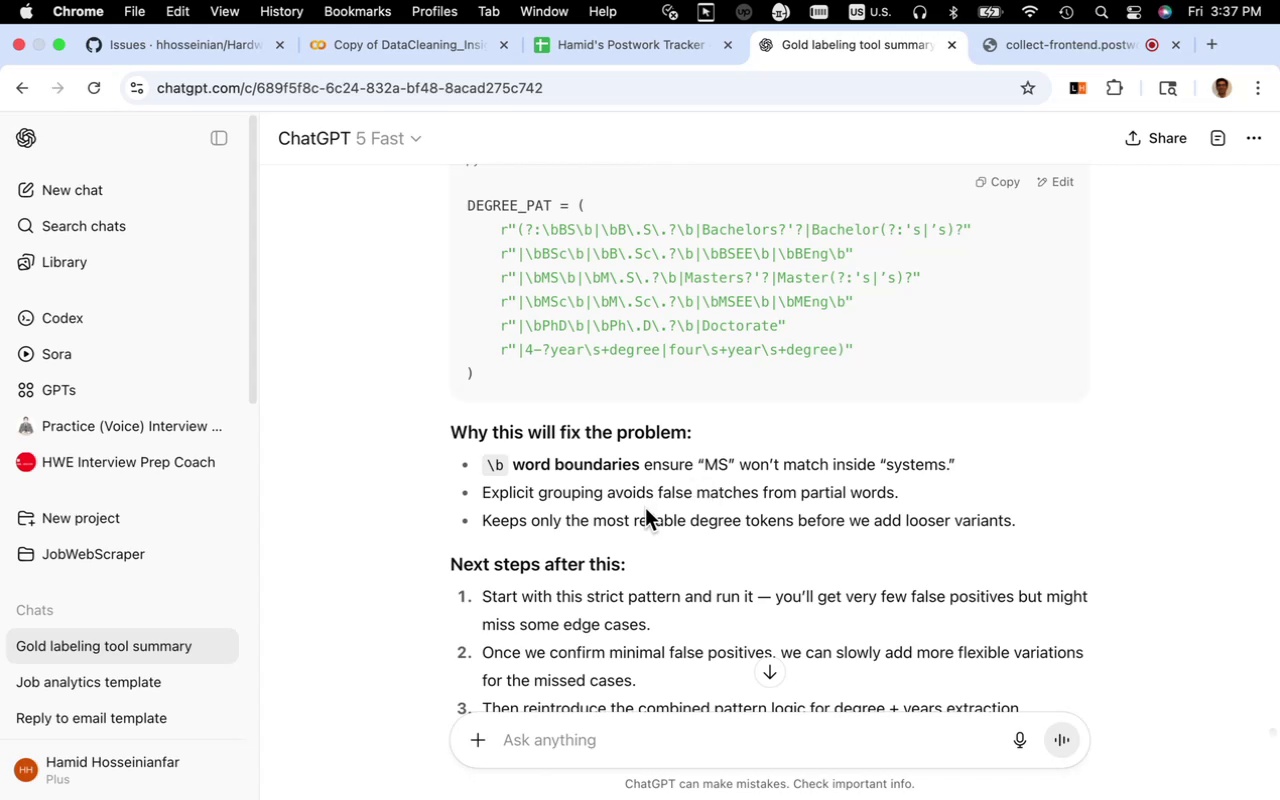 
scroll: coordinate [645, 509], scroll_direction: up, amount: 4.0
 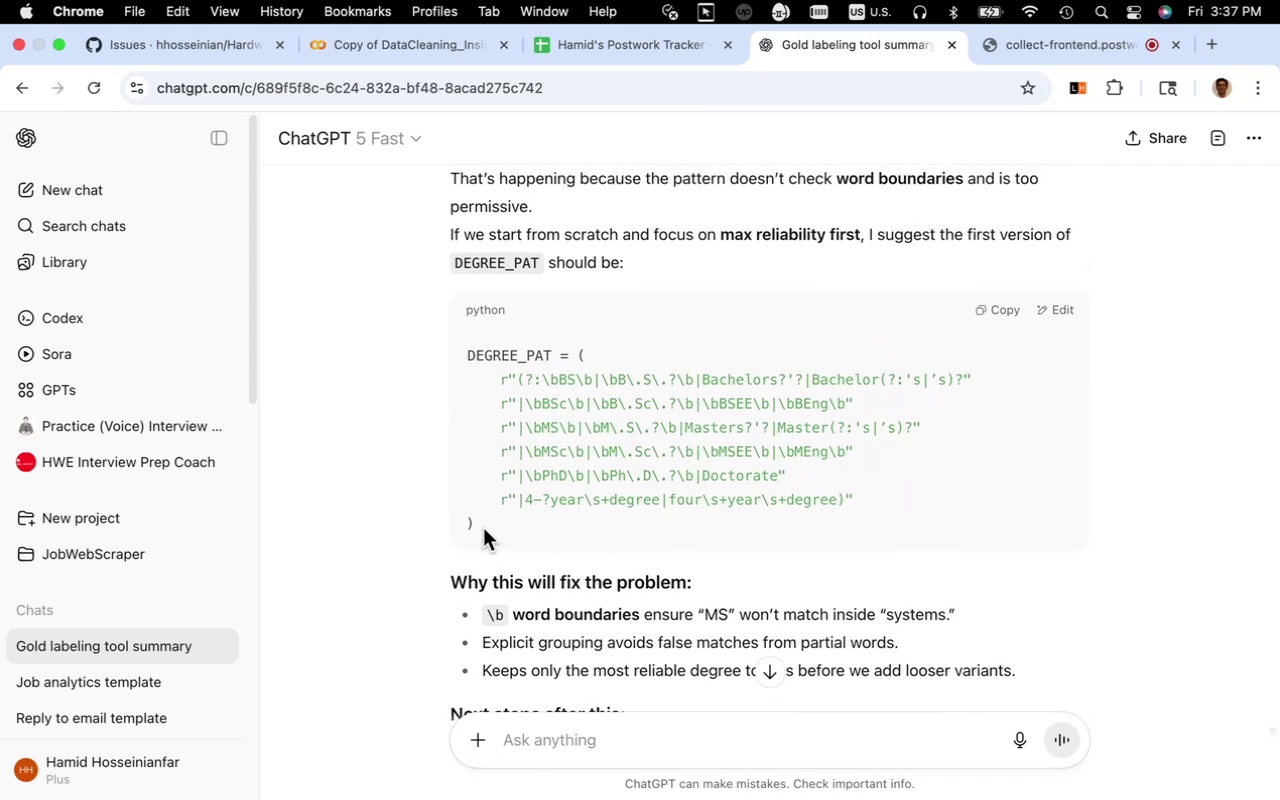 
left_click_drag(start_coordinate=[483, 527], to_coordinate=[462, 359])
 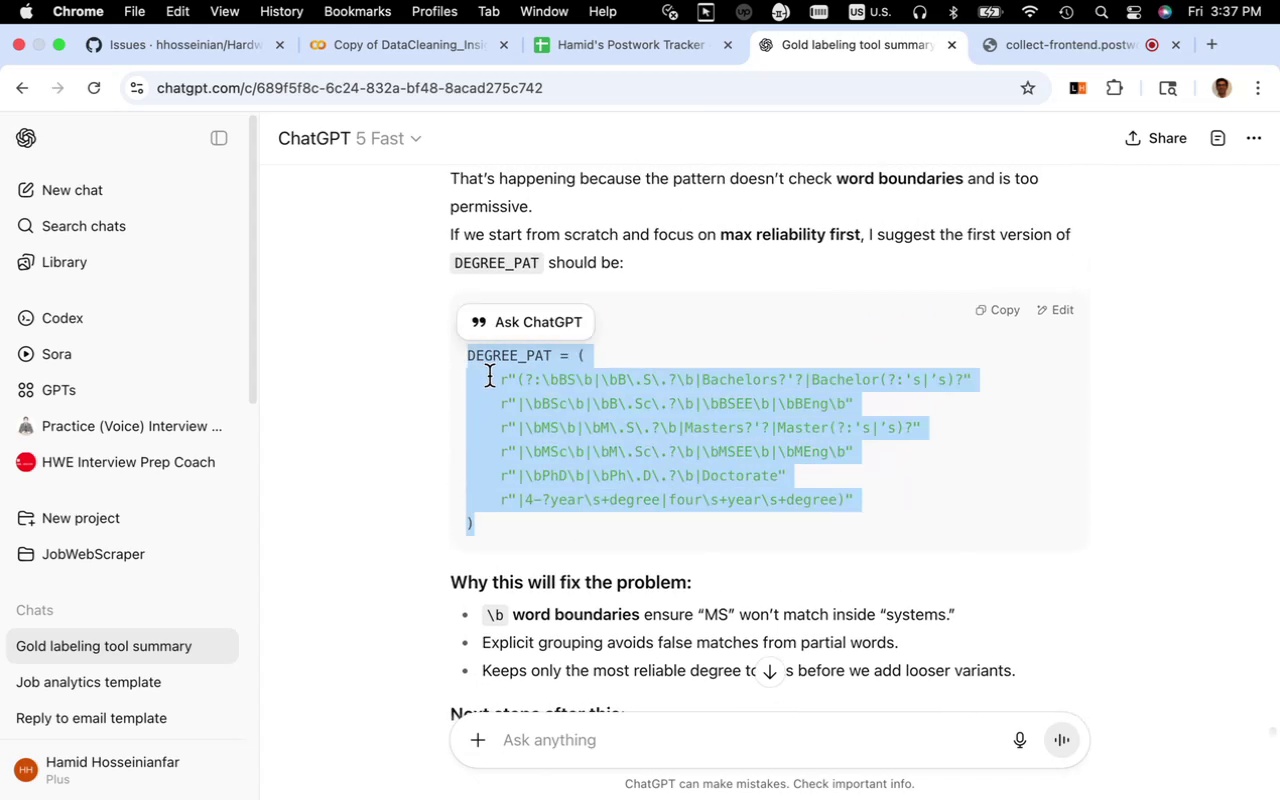 
key(Meta+C)
 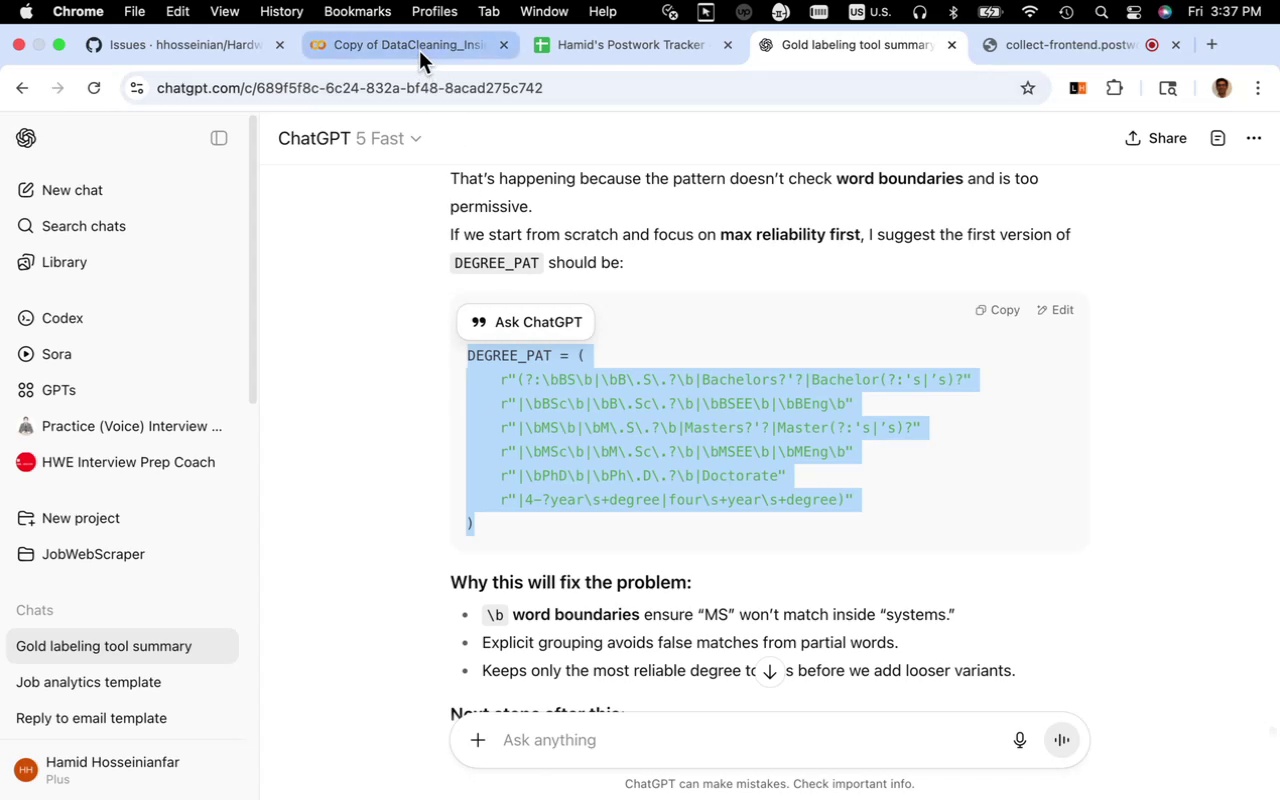 
left_click([419, 51])
 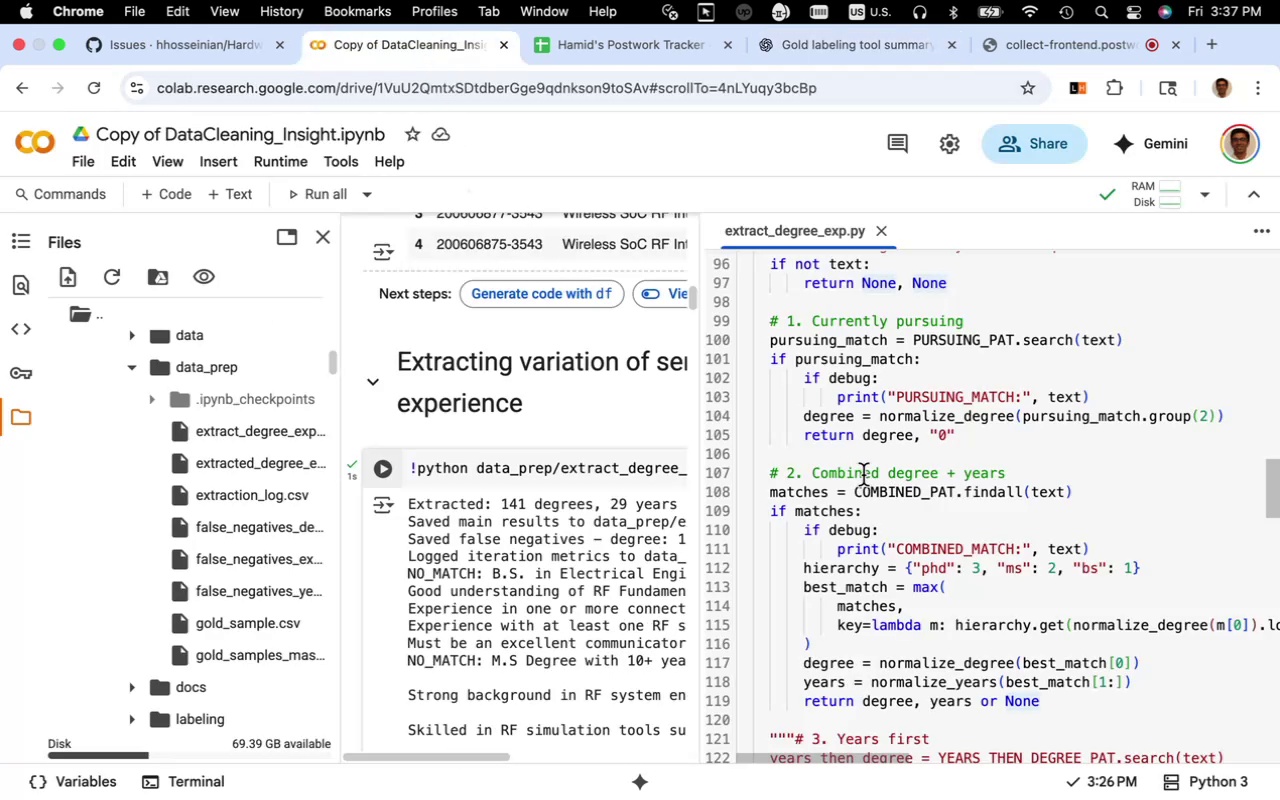 
scroll: coordinate [863, 475], scroll_direction: up, amount: 17.0
 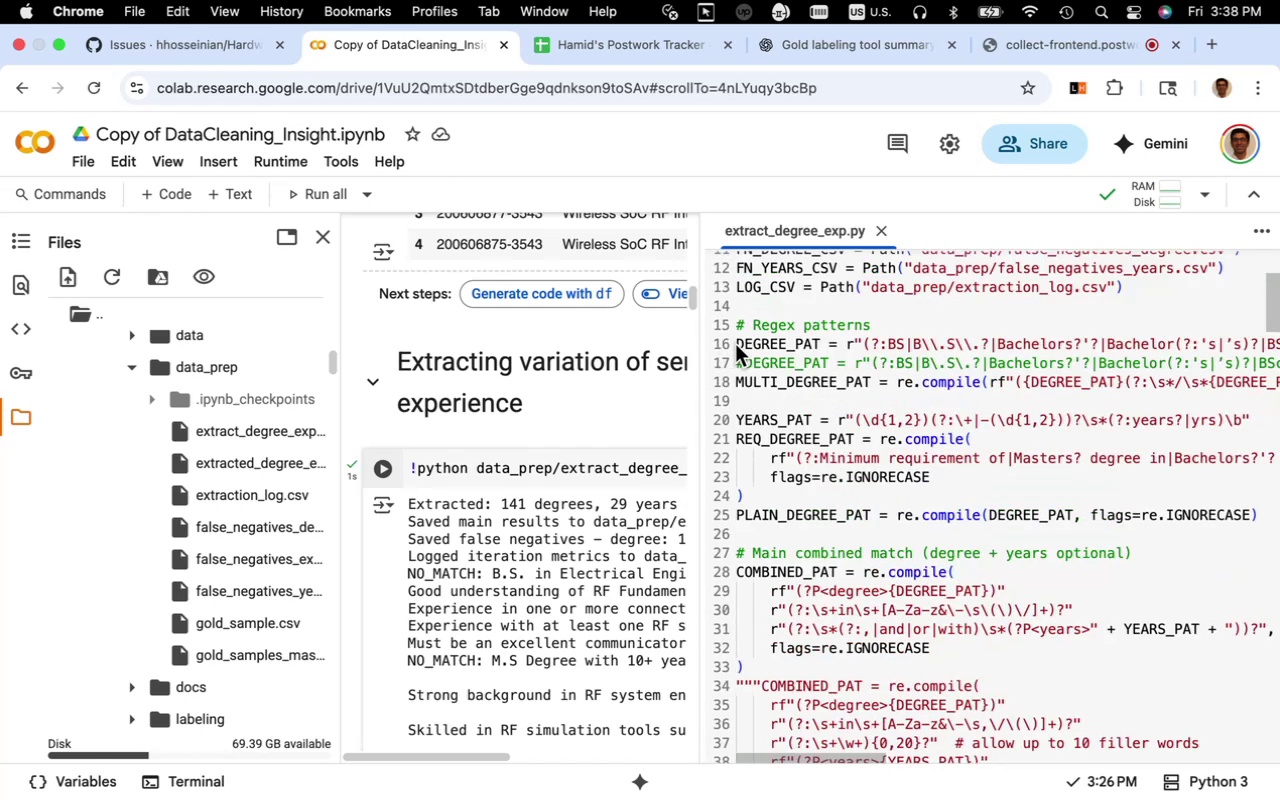 
left_click([735, 344])
 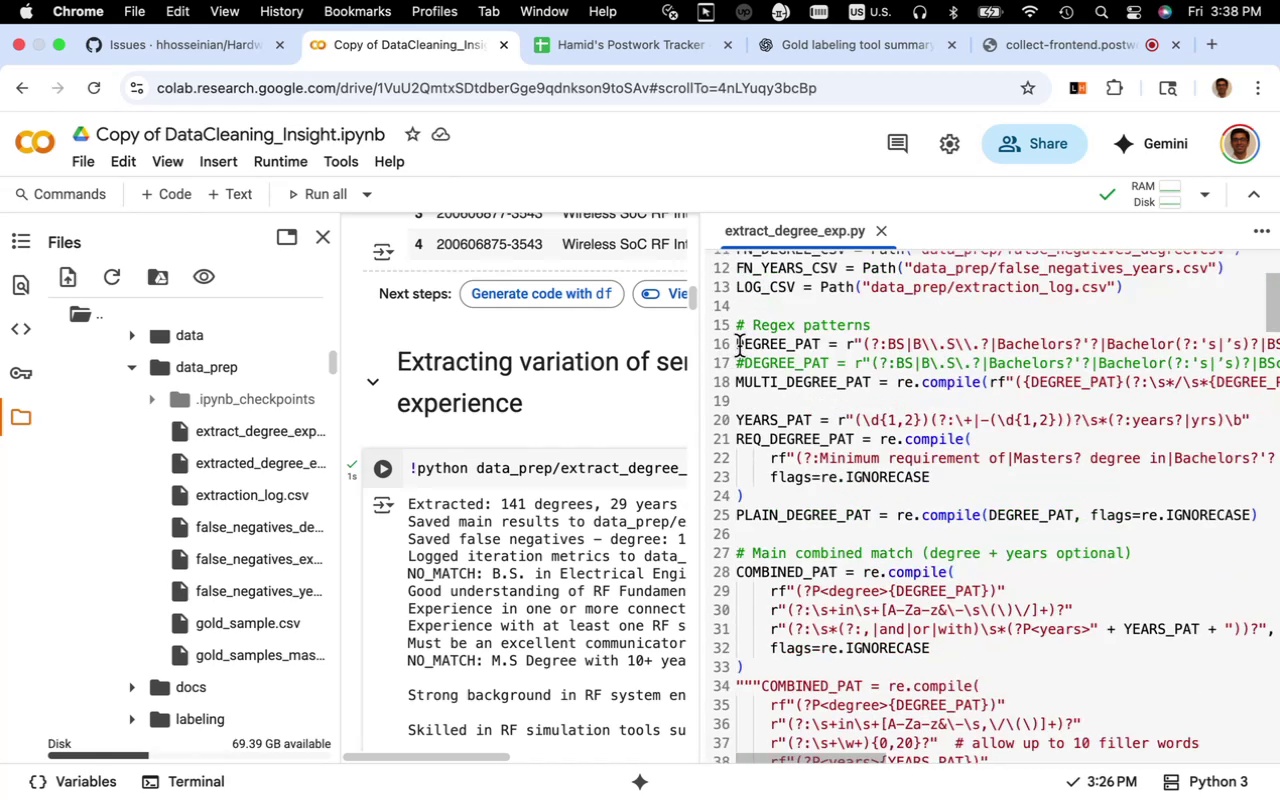 
left_click_drag(start_coordinate=[739, 346], to_coordinate=[733, 356])
 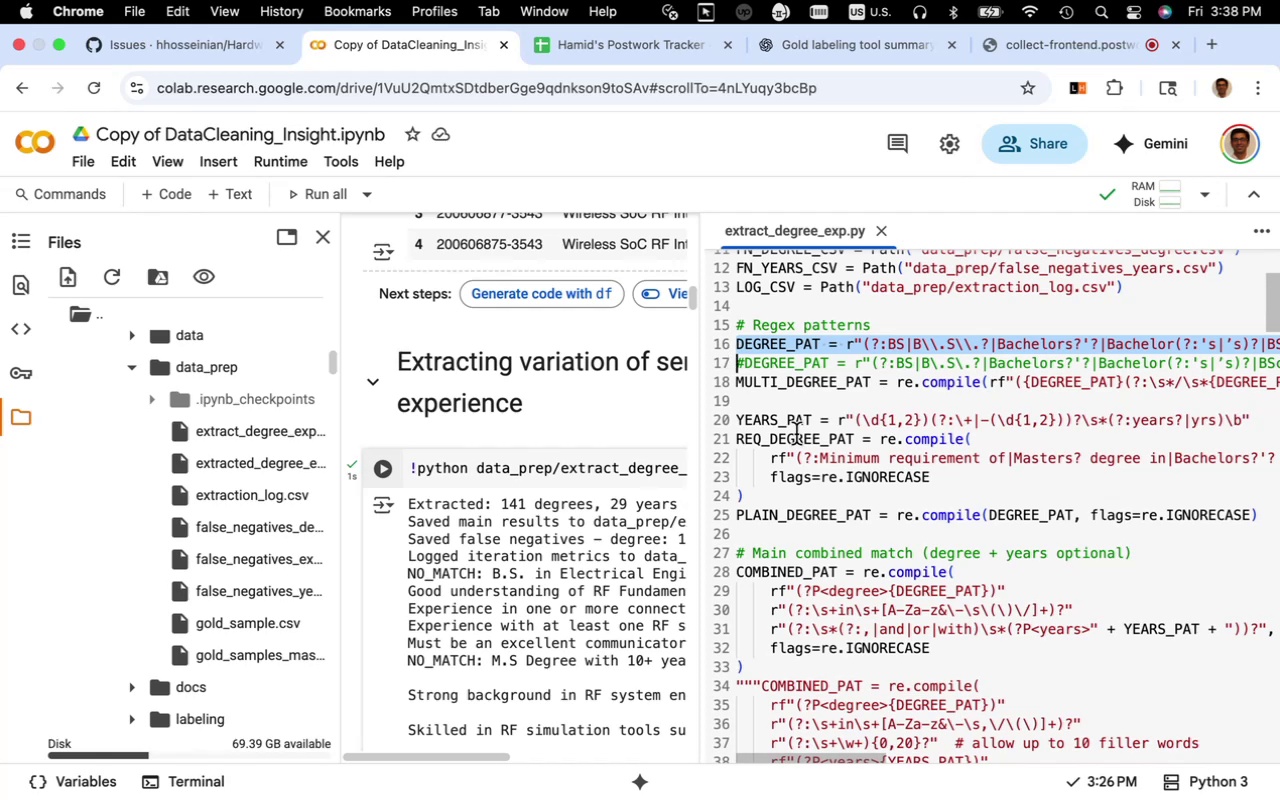 
key(Meta+V)
 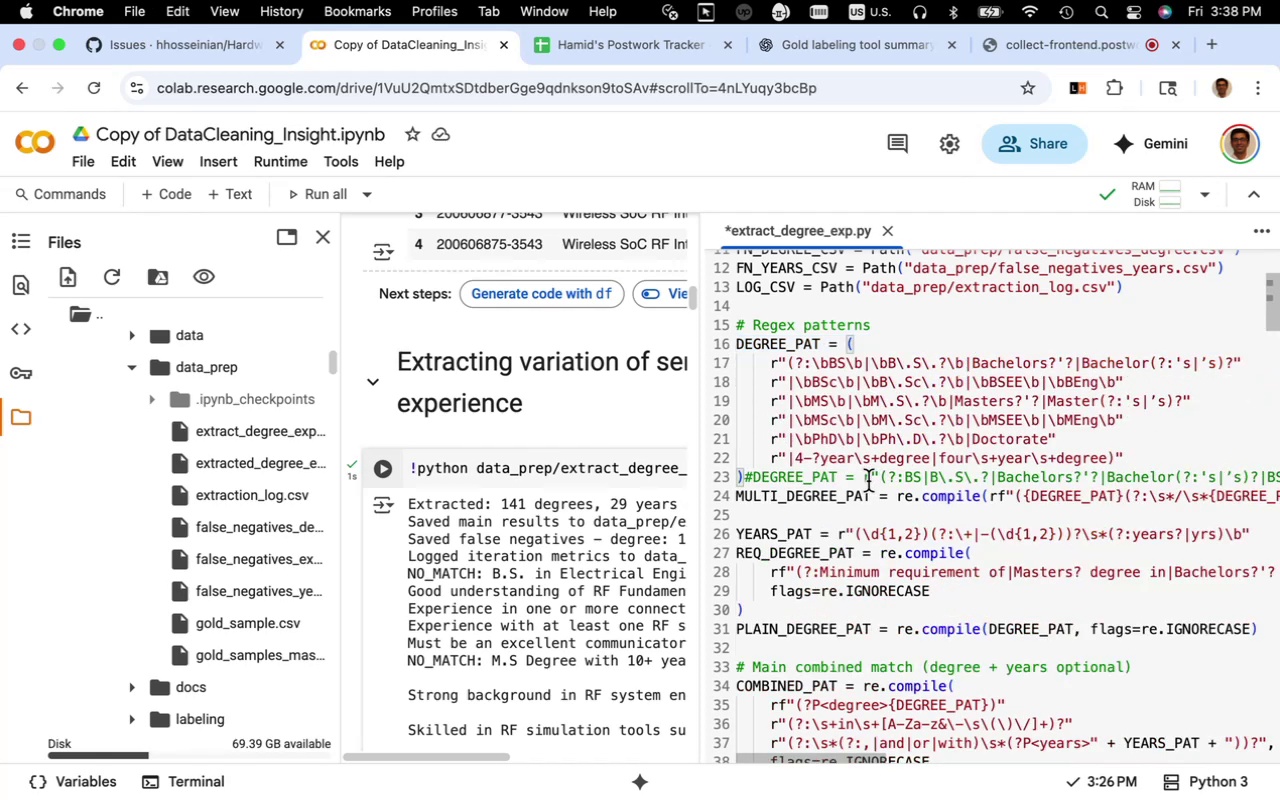 
key(Enter)
 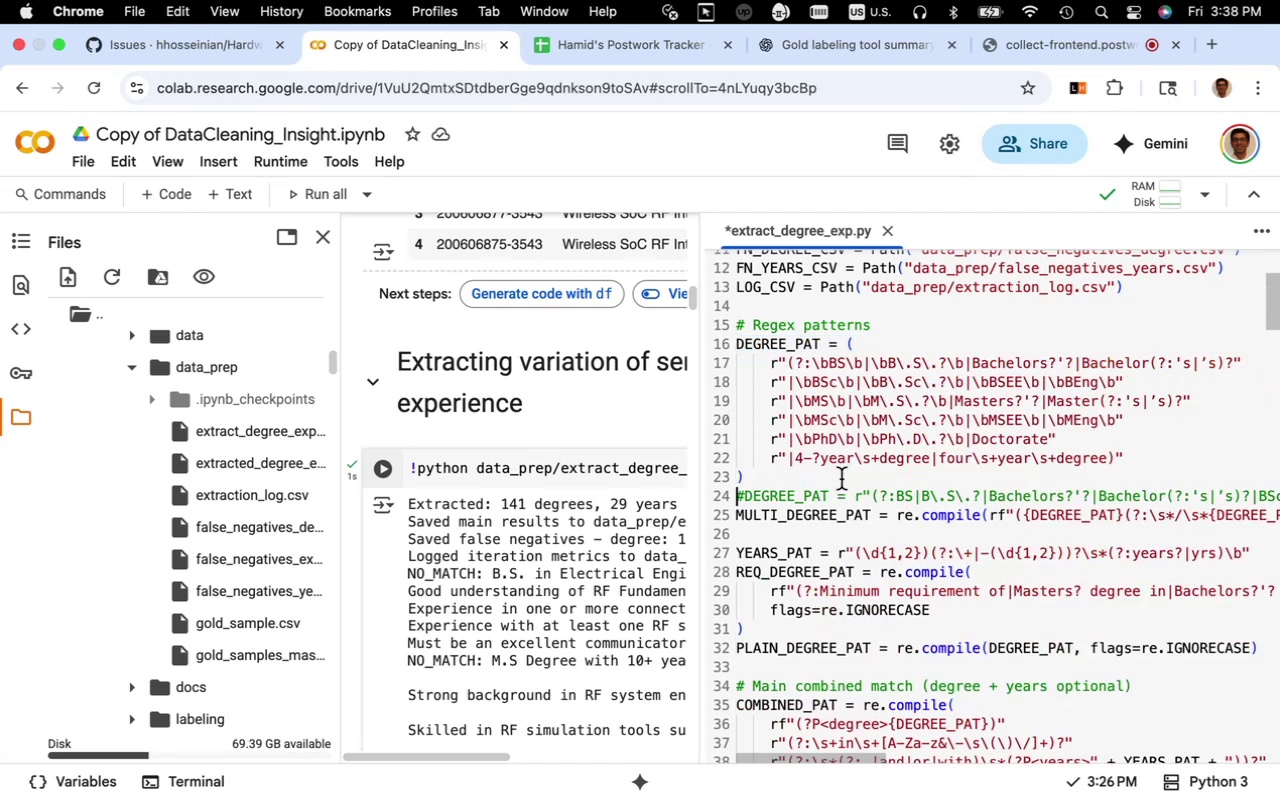 
key(Meta+S)
 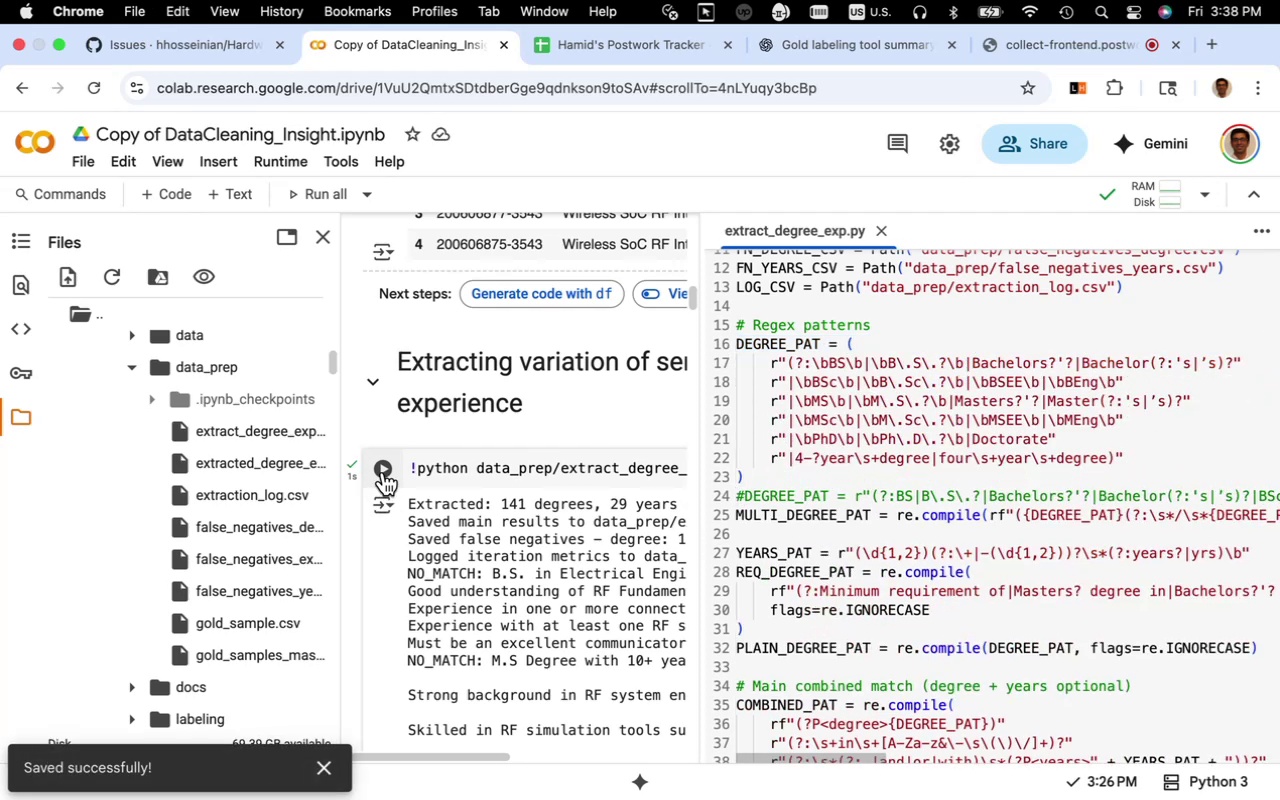 
left_click([383, 472])
 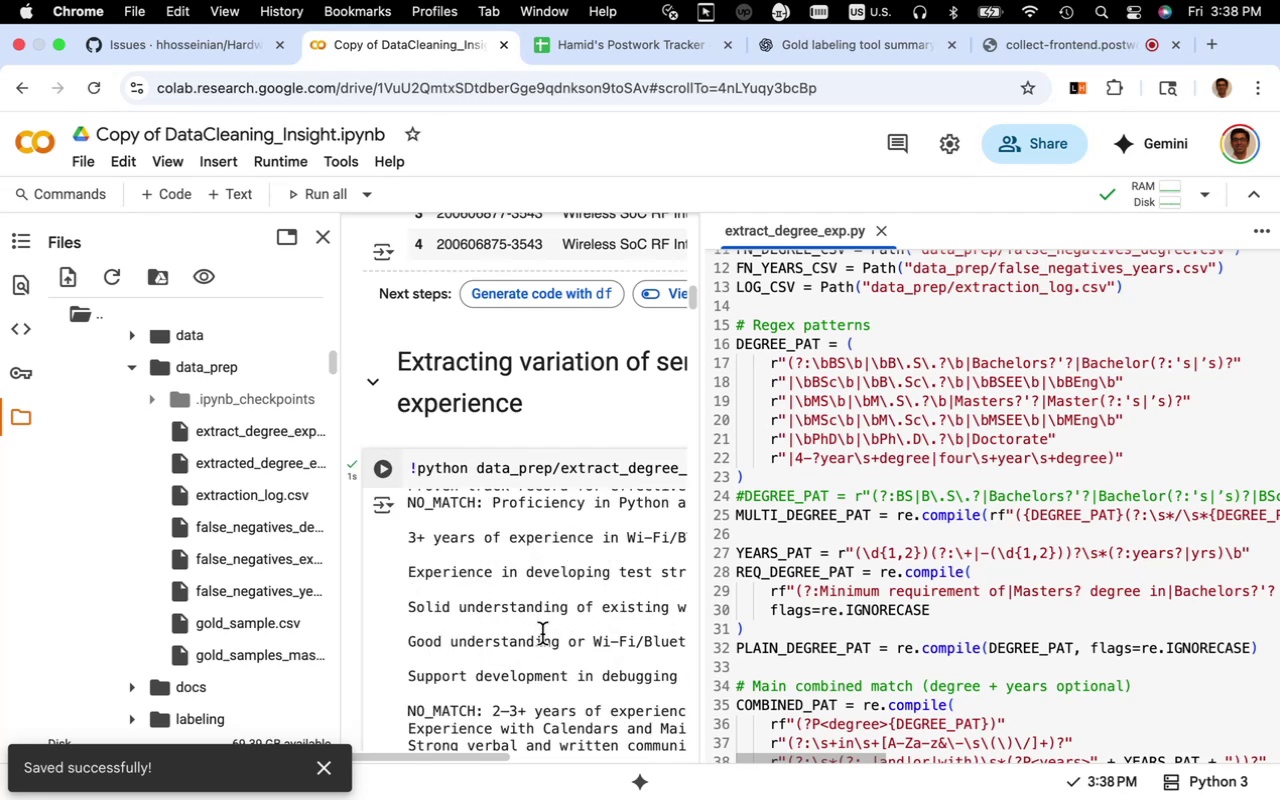 
scroll: coordinate [544, 647], scroll_direction: up, amount: 82.0
 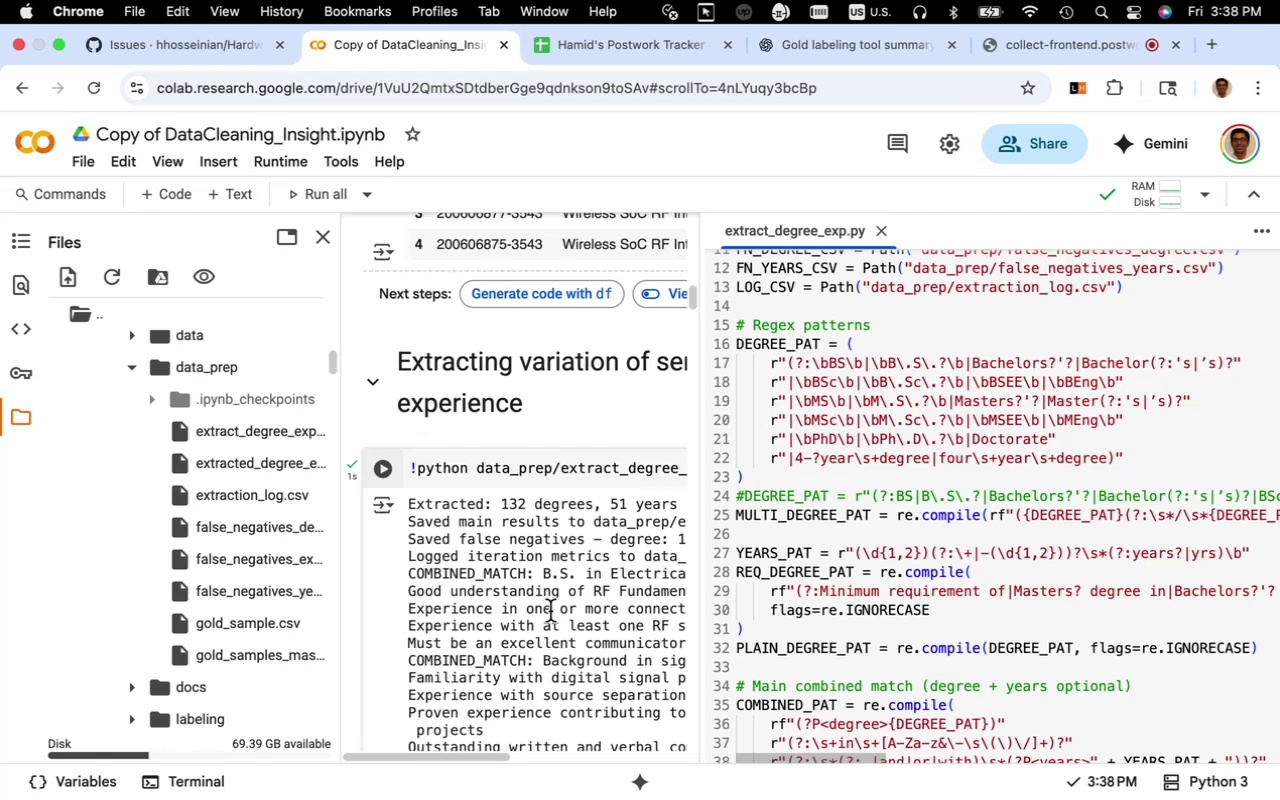 
wait(10.27)
 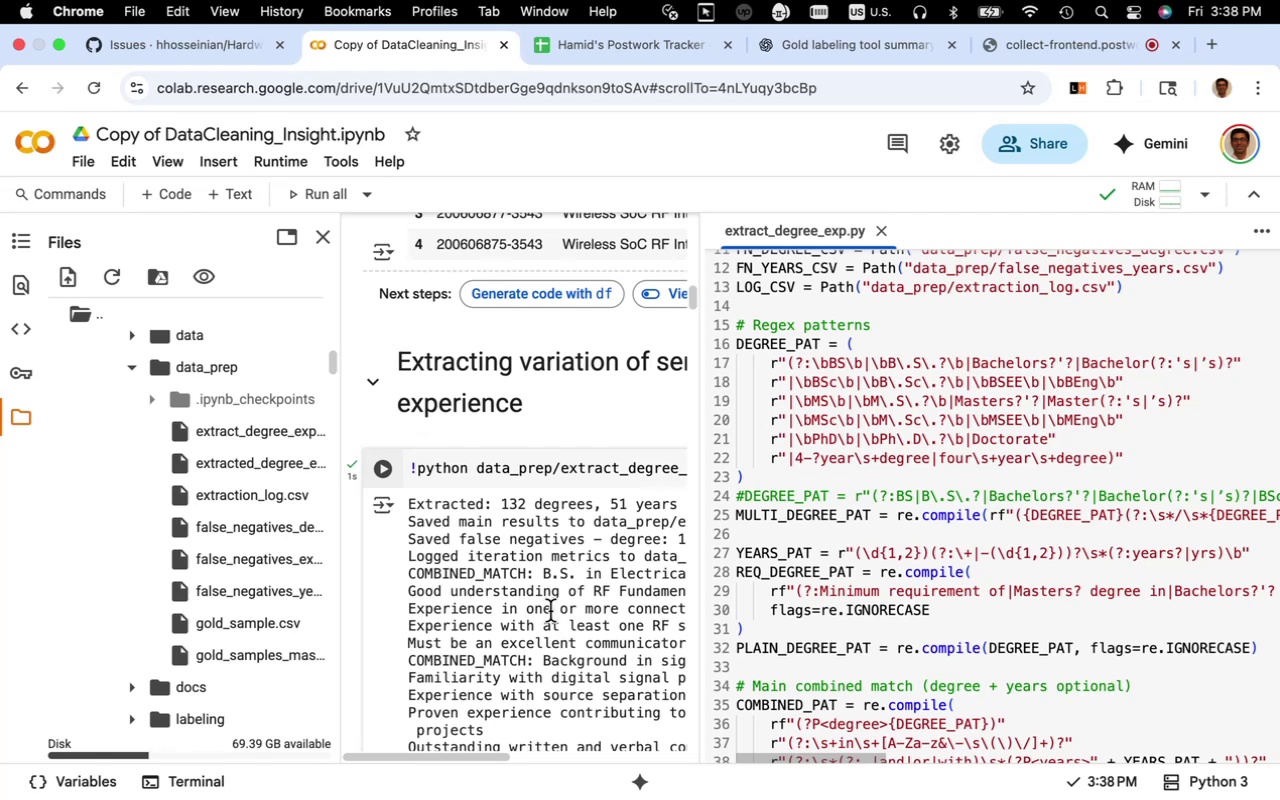 
mouse_move([230, 524])
 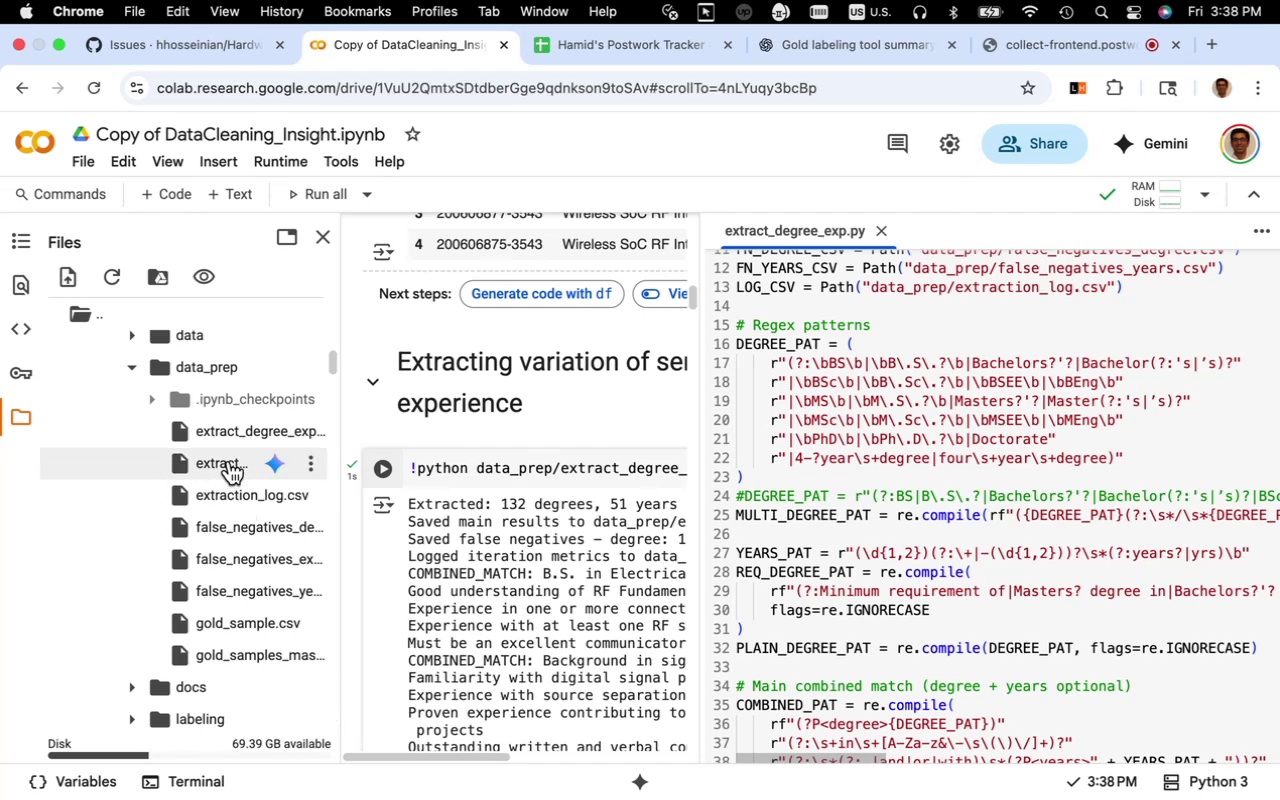 
double_click([229, 460])
 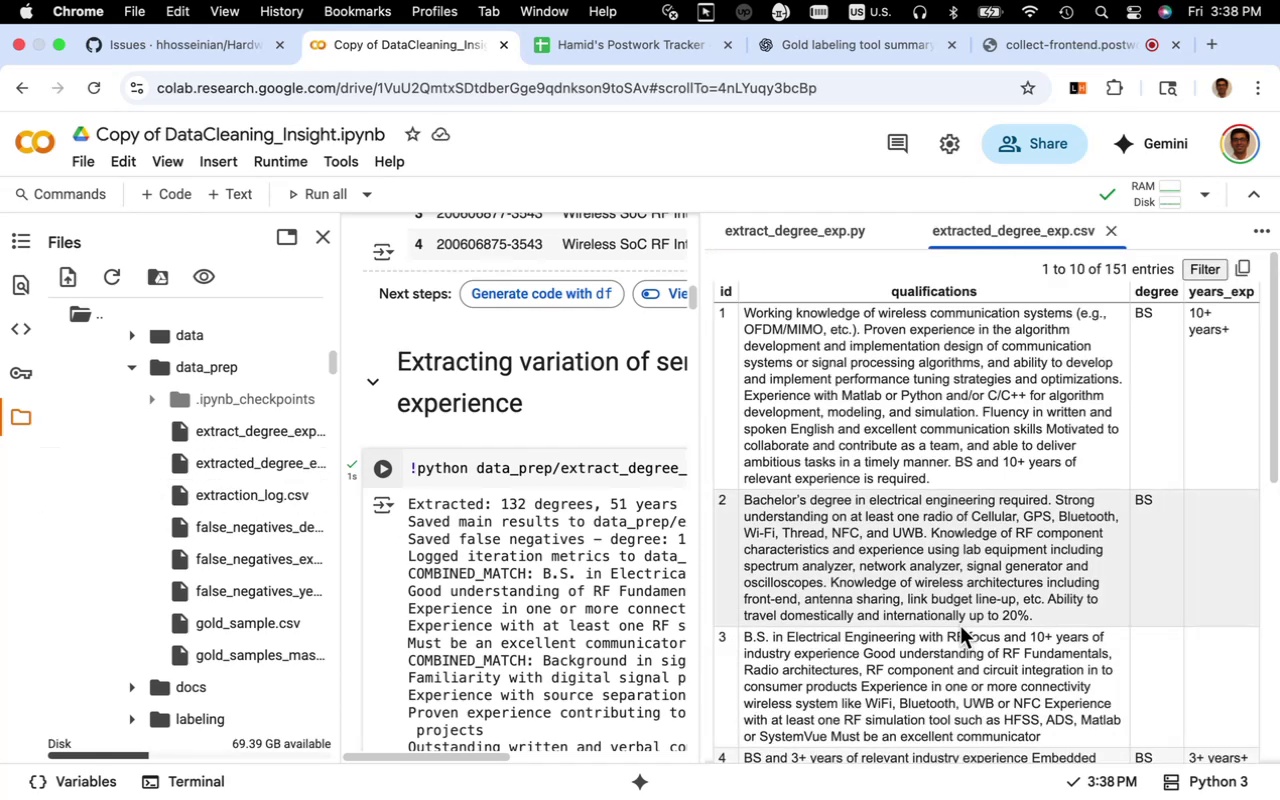 
wait(10.11)
 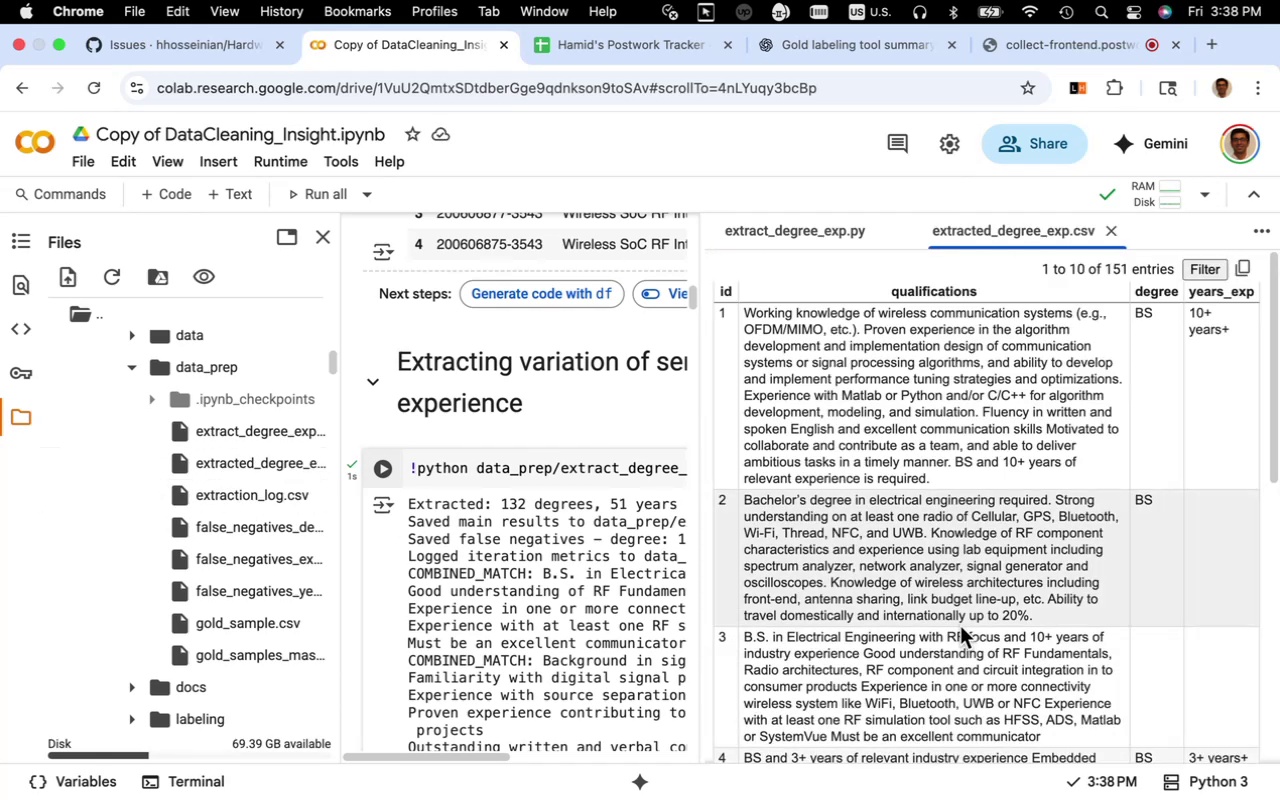 
scroll: coordinate [979, 612], scroll_direction: down, amount: 15.0
 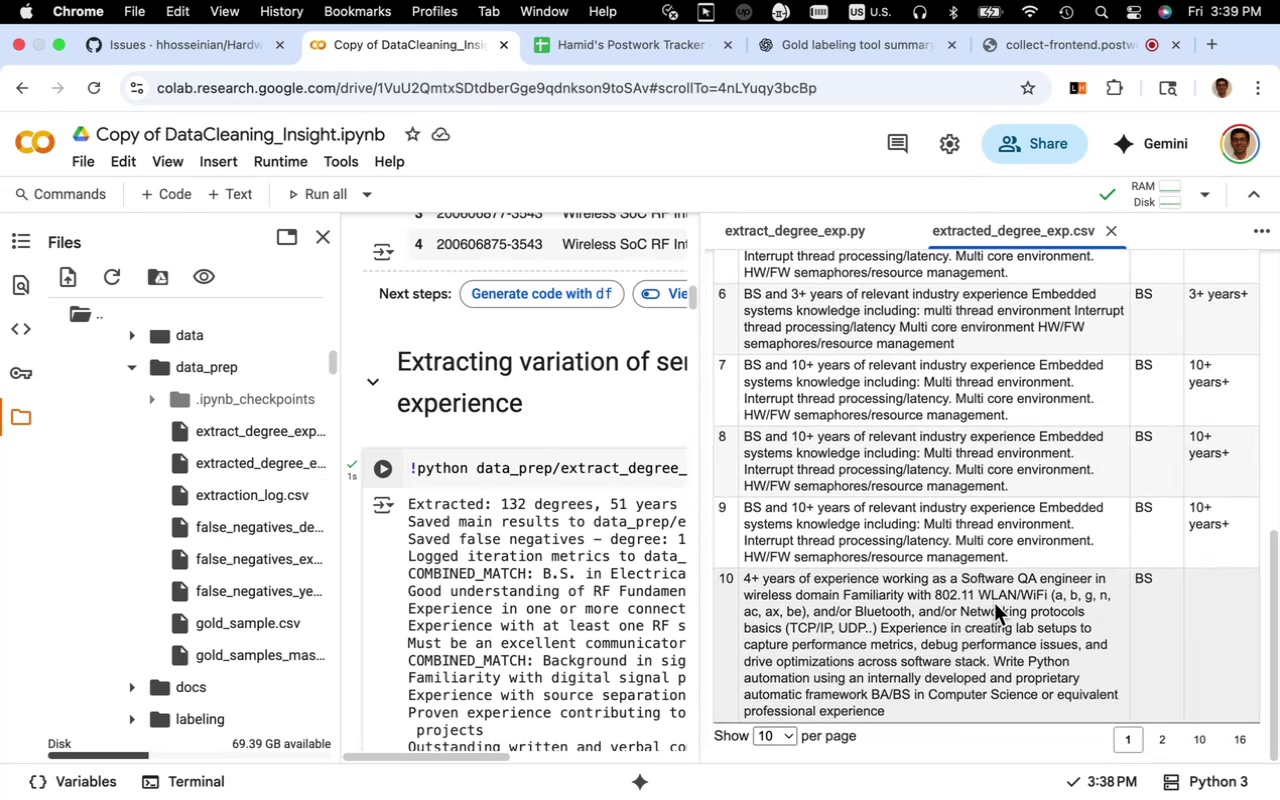 
wait(8.23)
 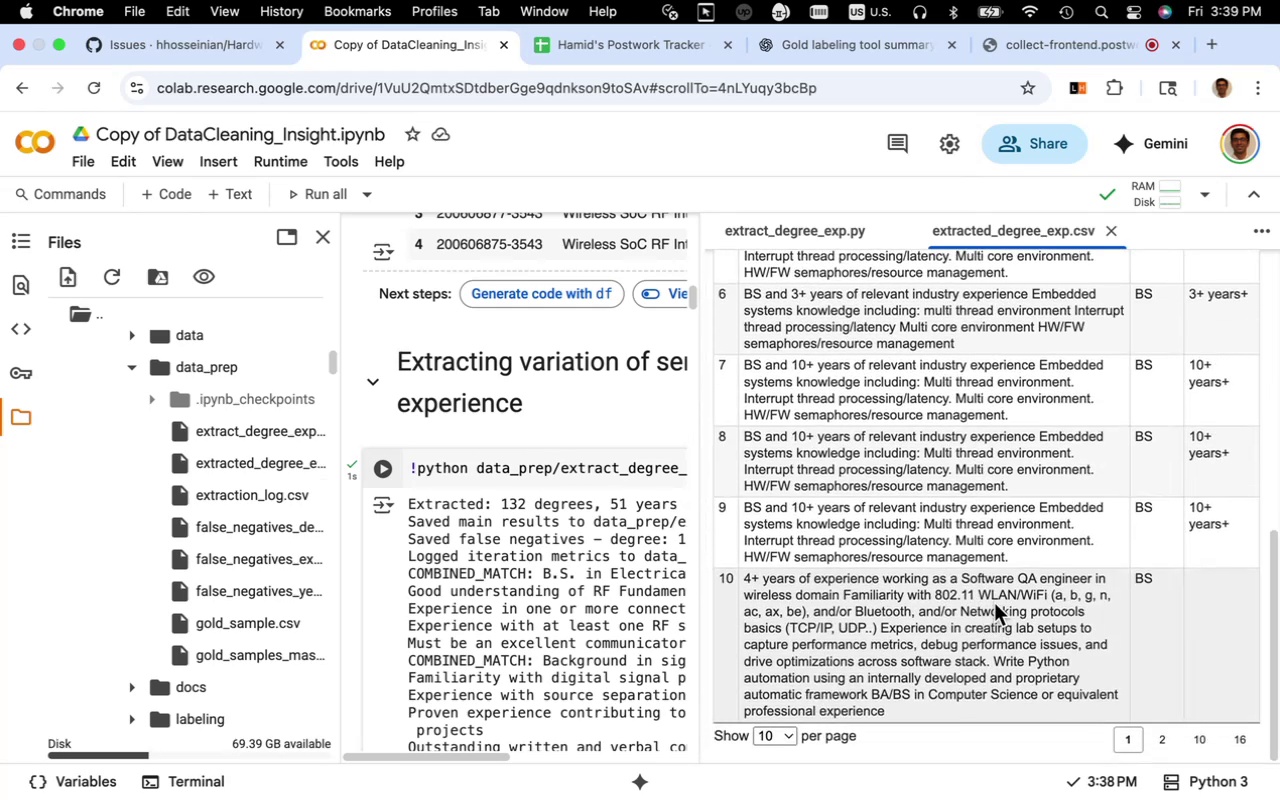 
scroll: coordinate [1006, 608], scroll_direction: up, amount: 3.0
 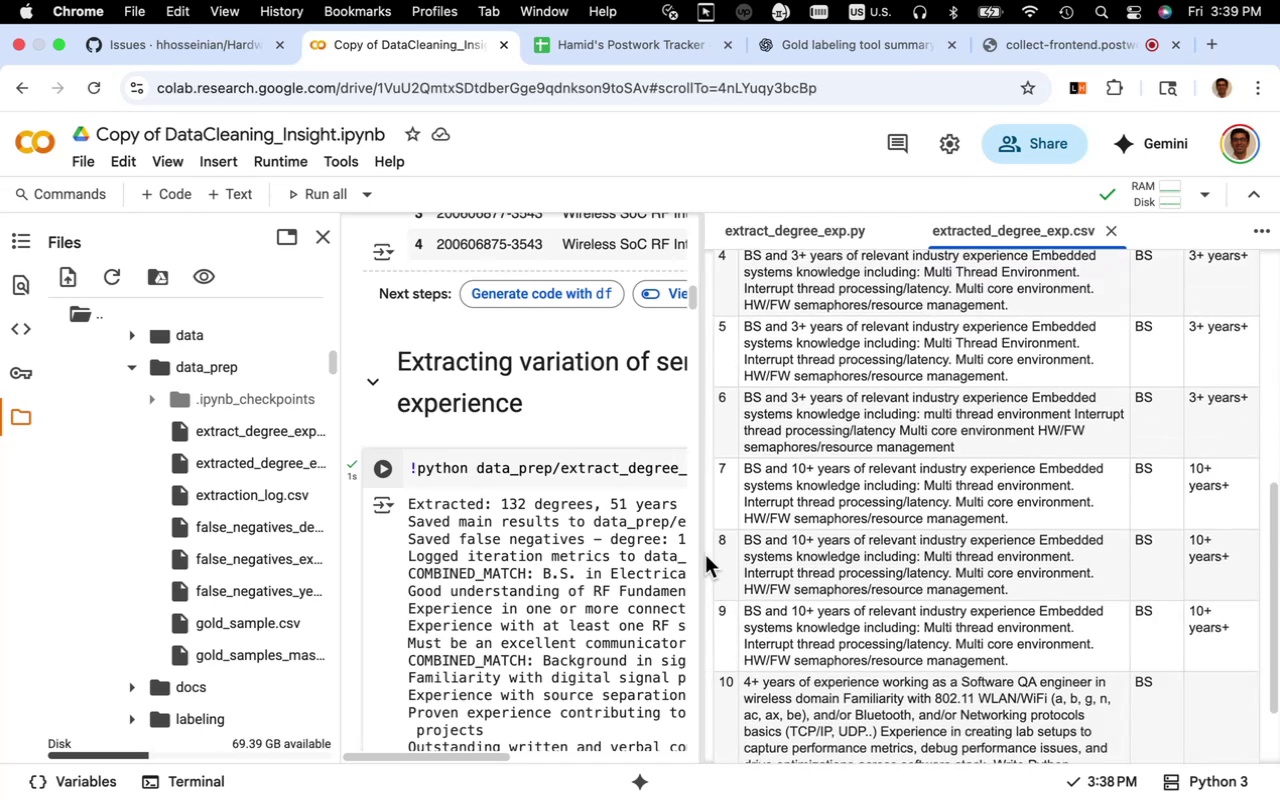 
left_click_drag(start_coordinate=[701, 551], to_coordinate=[880, 548])
 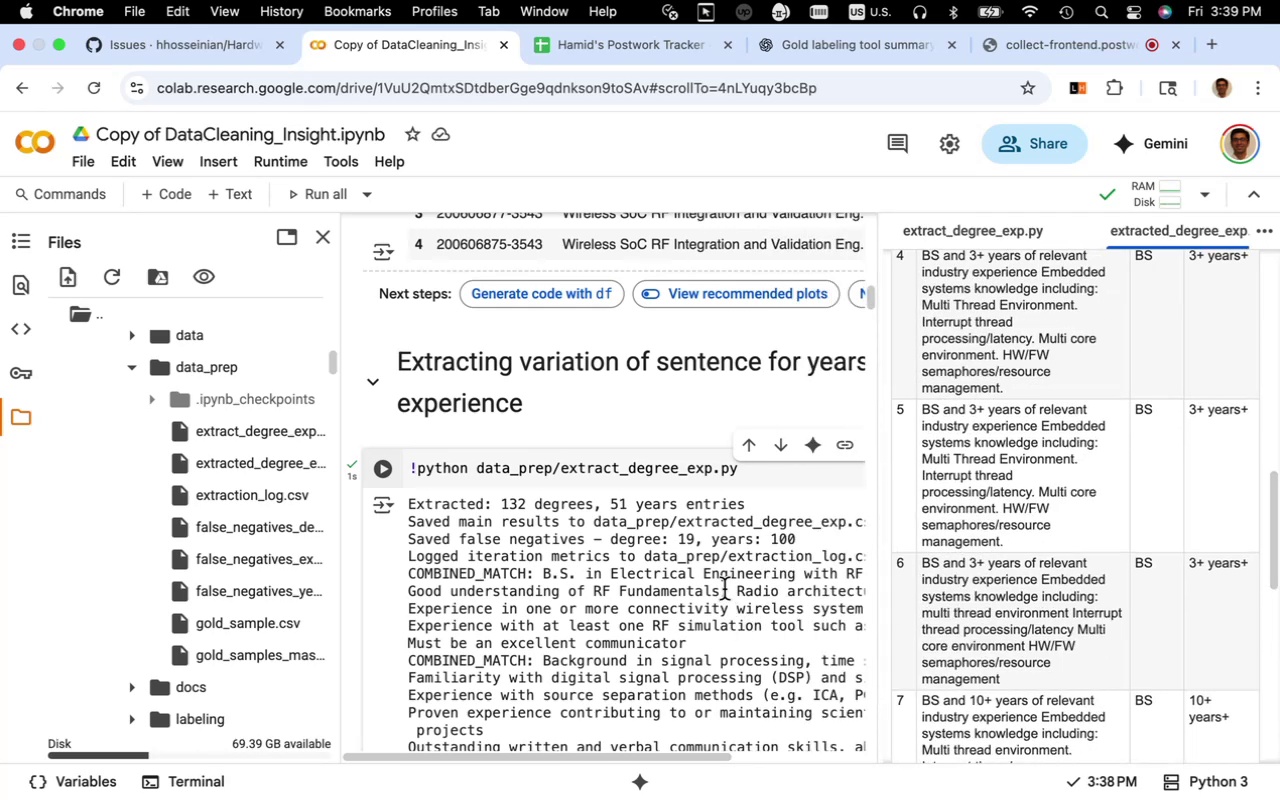 
wait(8.42)
 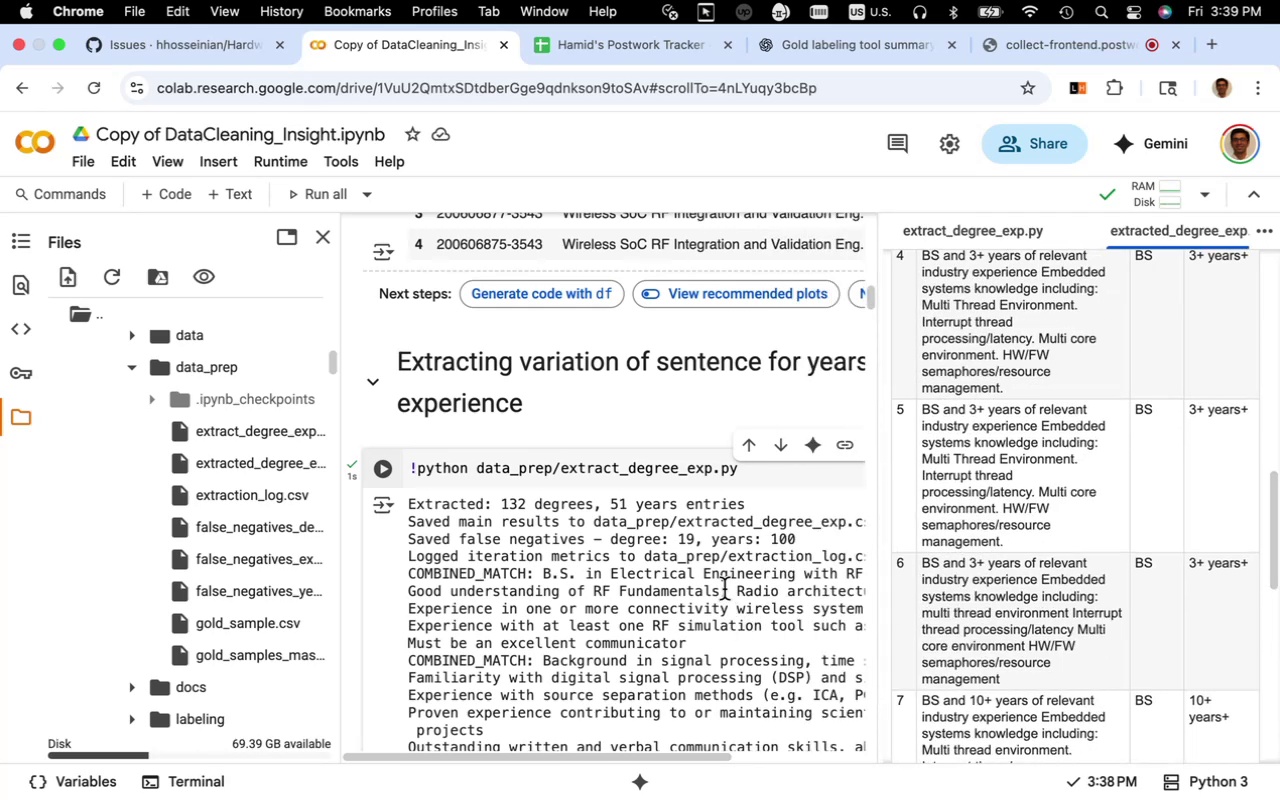 
scroll: coordinate [726, 587], scroll_direction: down, amount: 7.0
 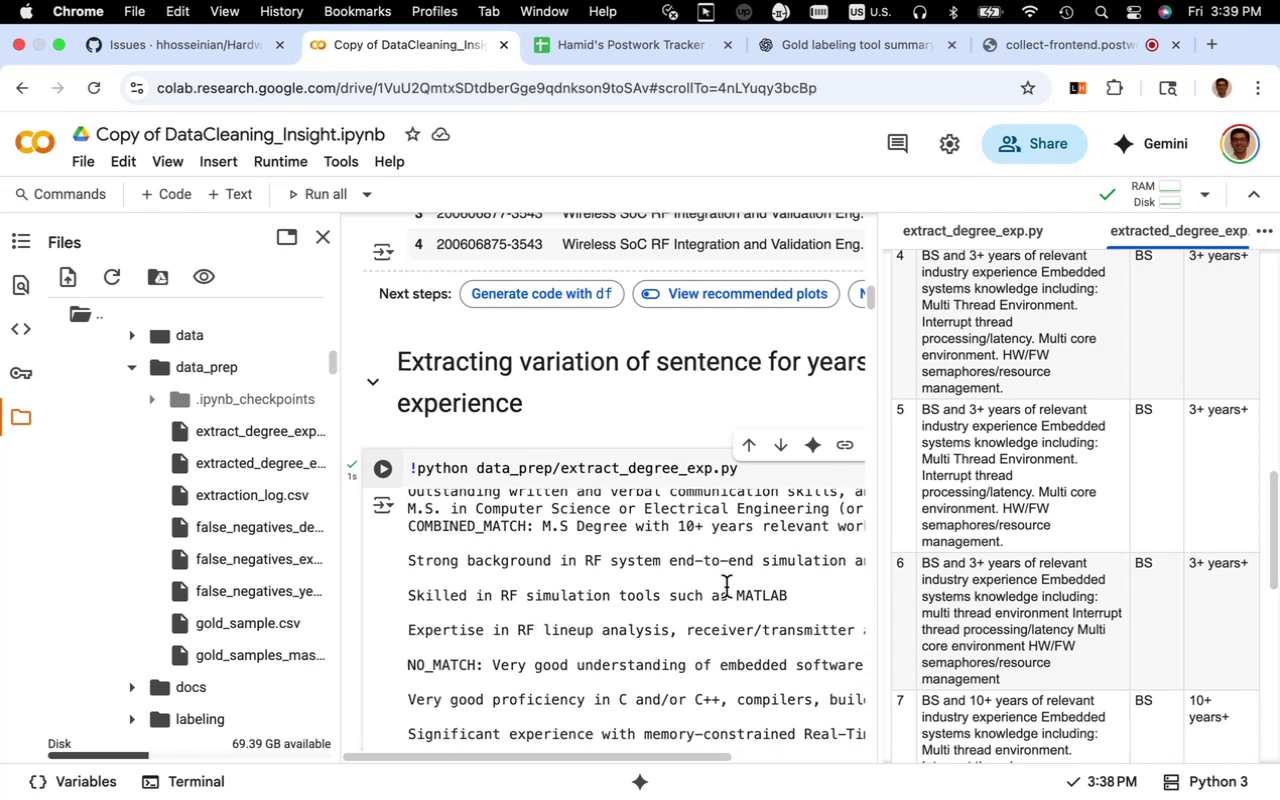 
scroll: coordinate [726, 587], scroll_direction: up, amount: 9.0
 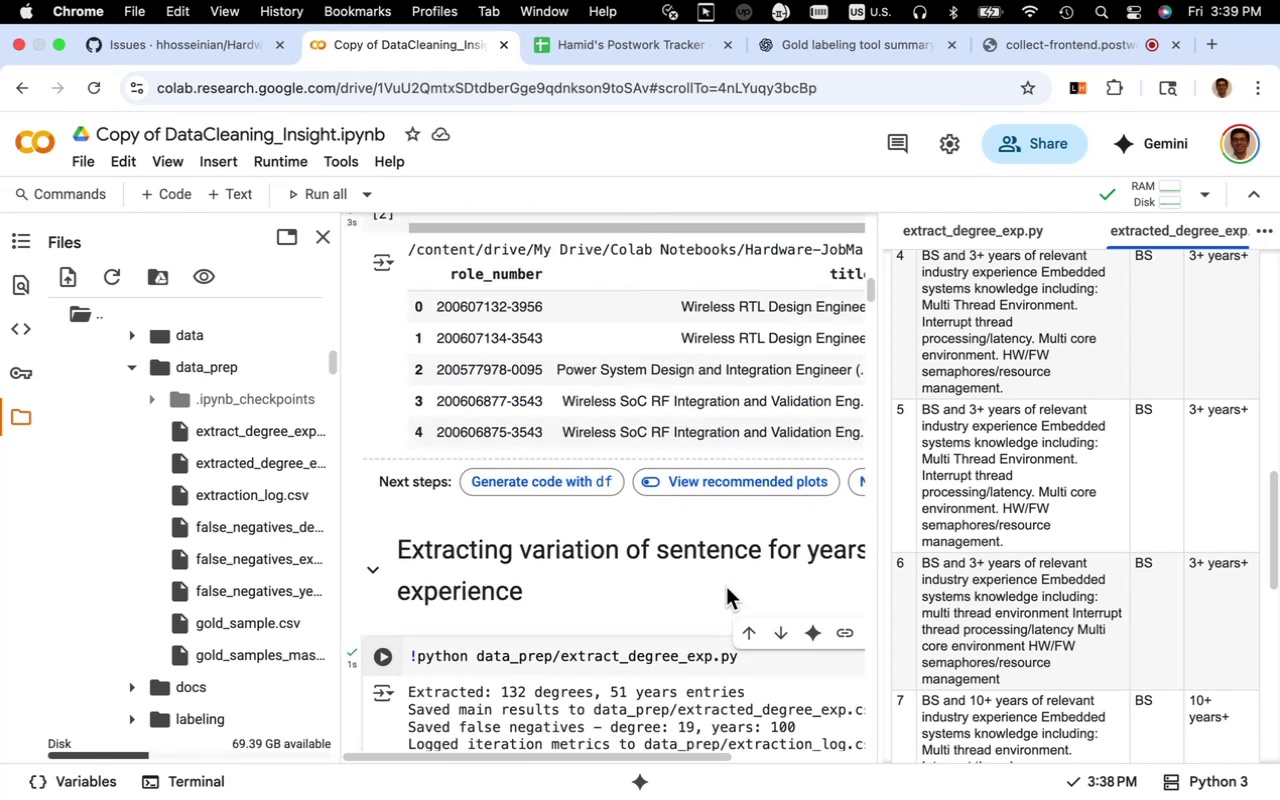 
scroll: coordinate [726, 587], scroll_direction: down, amount: 9.0
 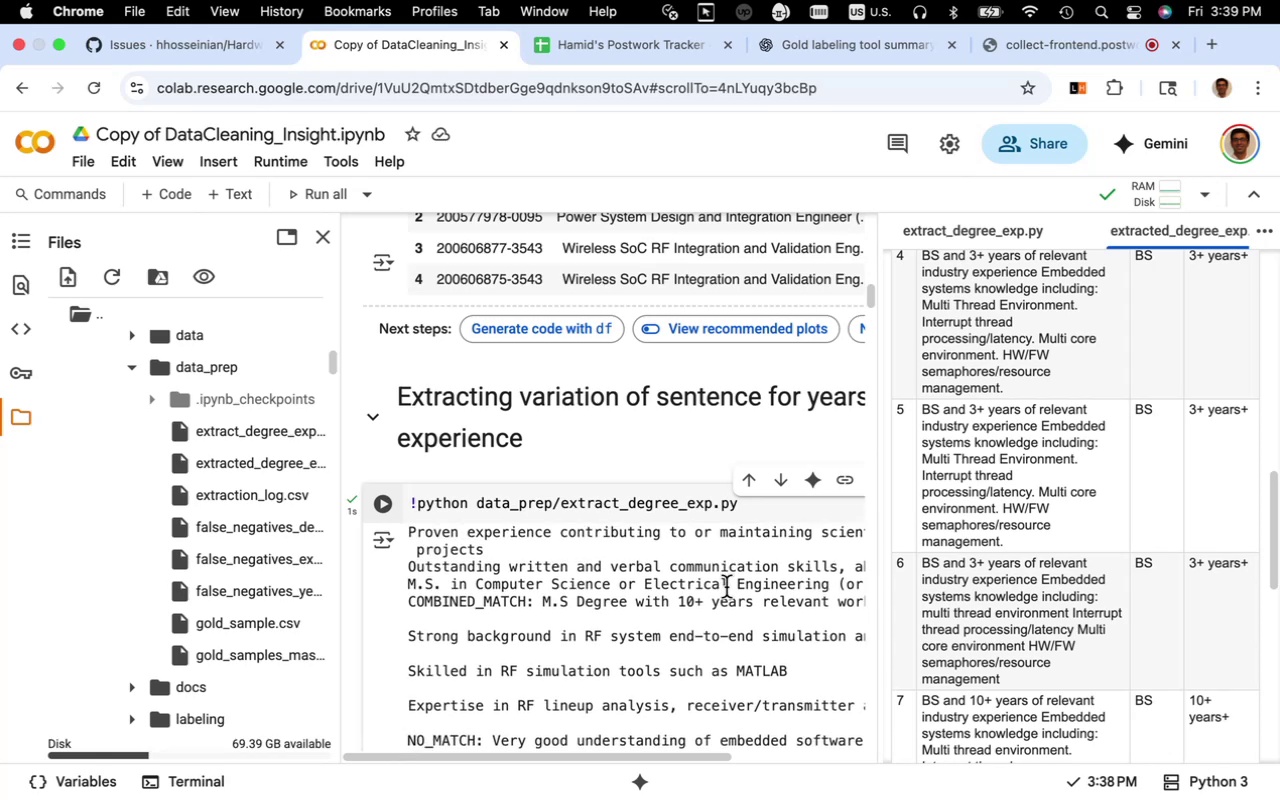 
scroll: coordinate [352, 606], scroll_direction: up, amount: 5.0
 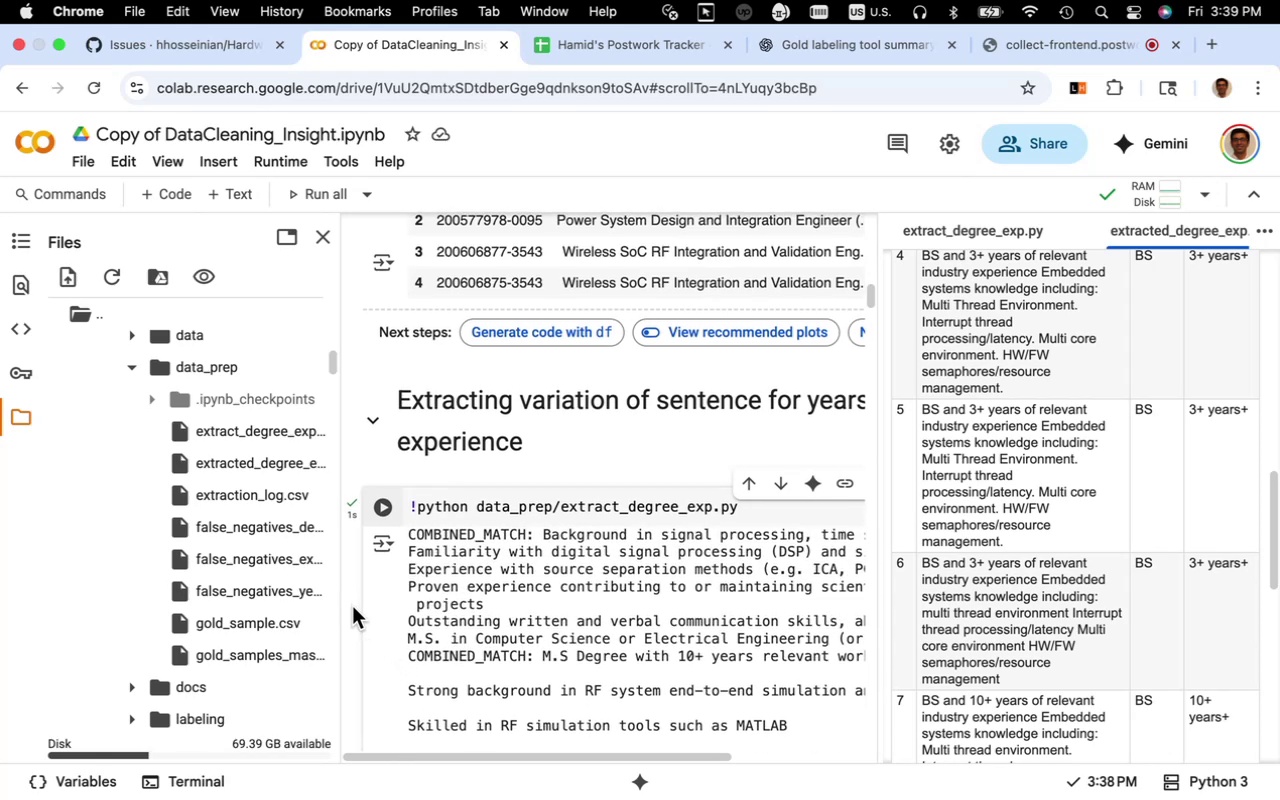 
scroll: coordinate [493, 613], scroll_direction: down, amount: 11.0
 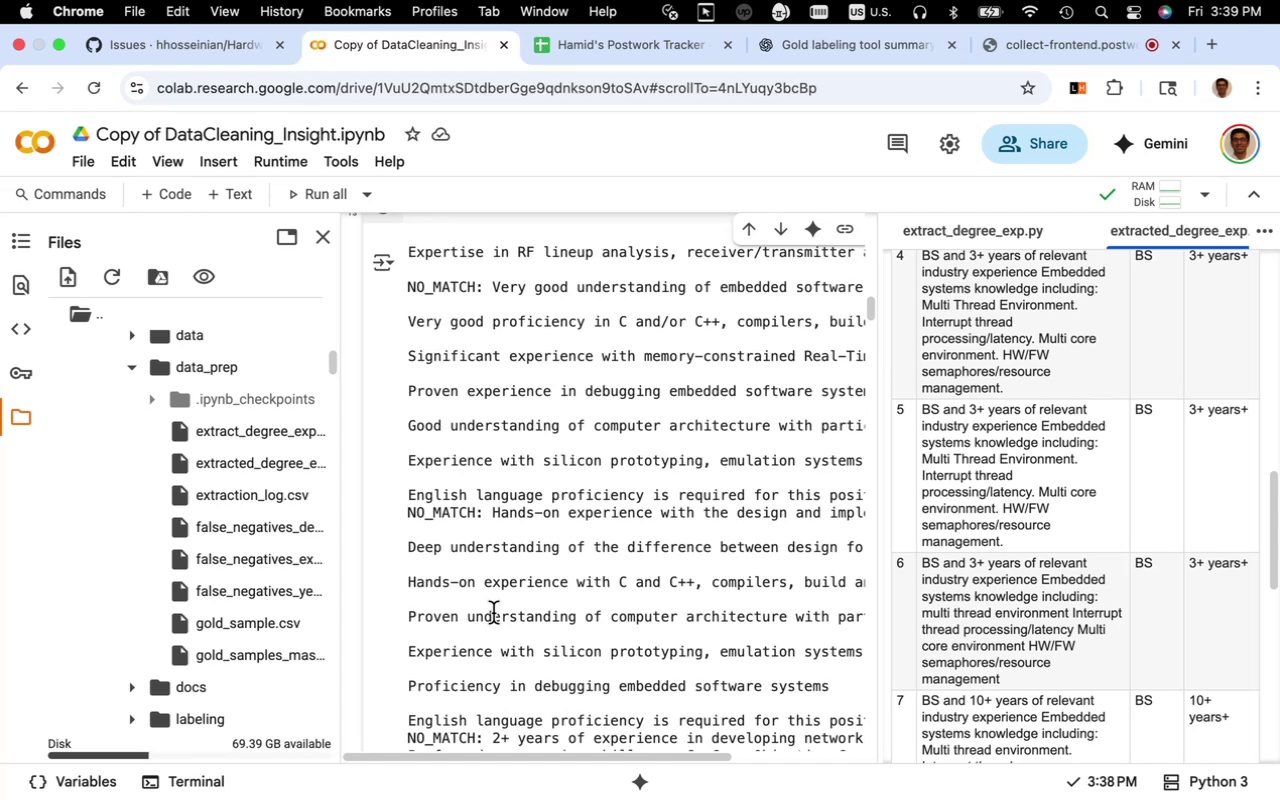 
scroll: coordinate [493, 613], scroll_direction: up, amount: 4.0
 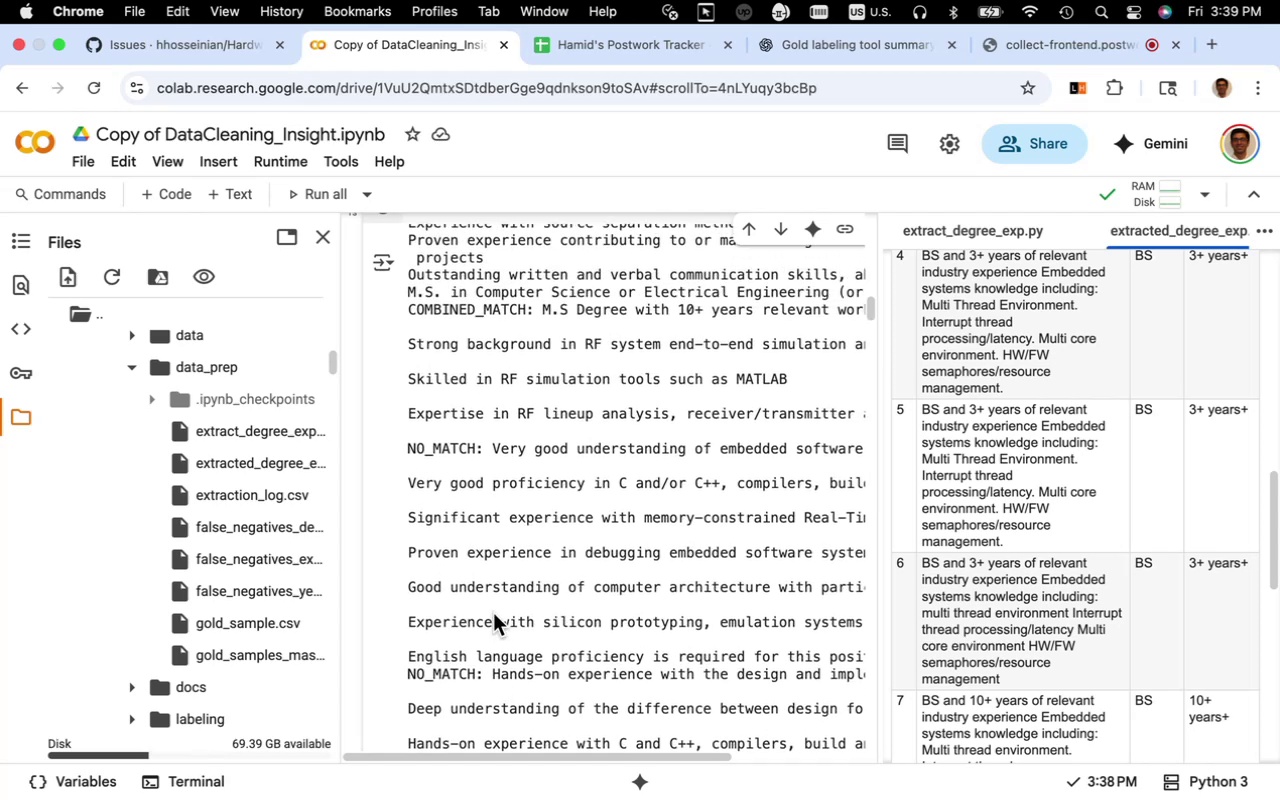 
scroll: coordinate [493, 613], scroll_direction: down, amount: 16.0
 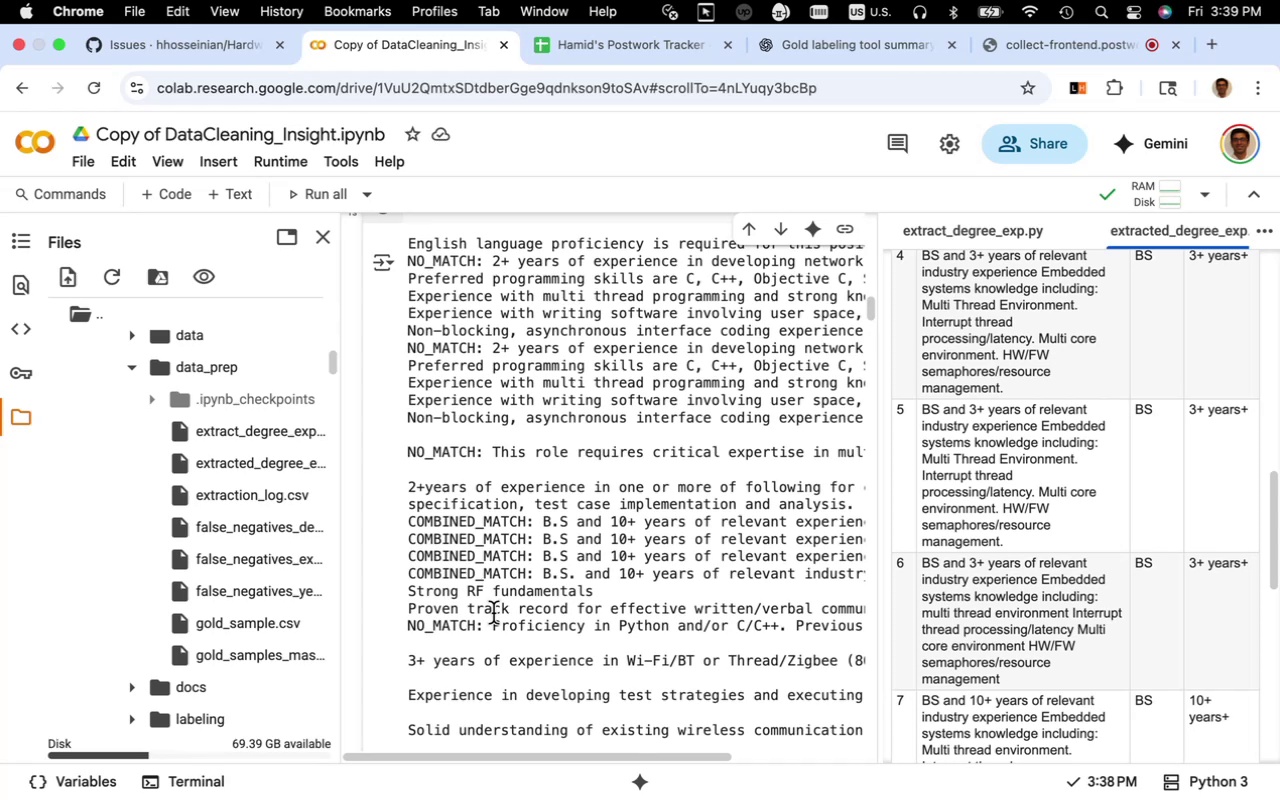 
wait(5.65)
 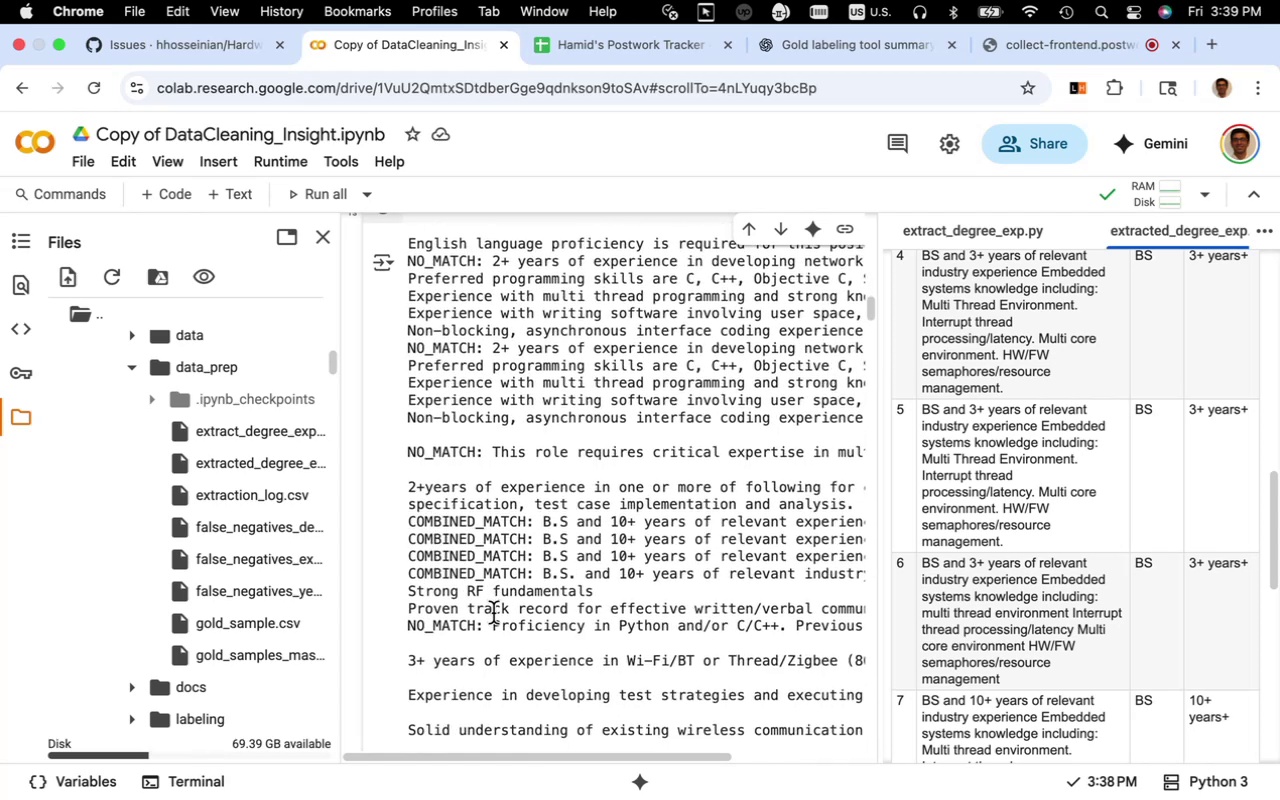 
scroll: coordinate [493, 613], scroll_direction: down, amount: 6.0
 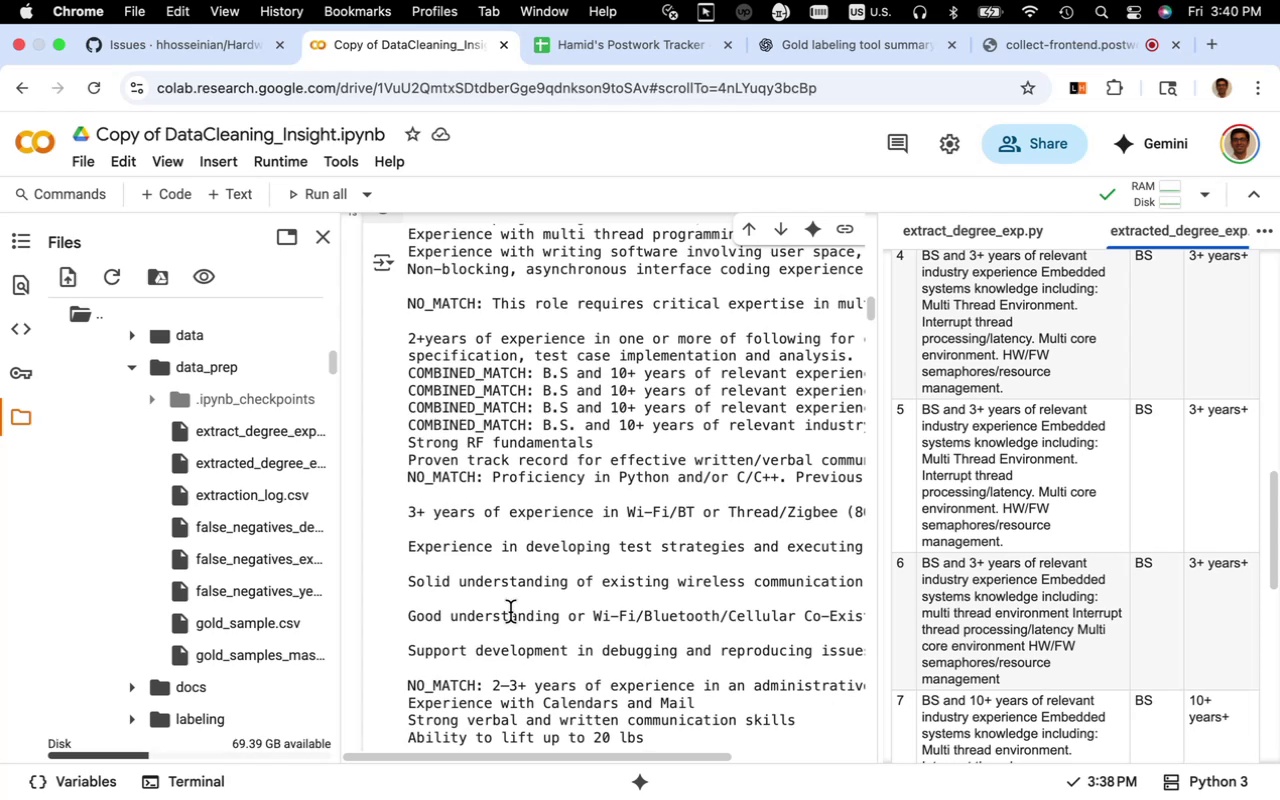 
wait(7.92)
 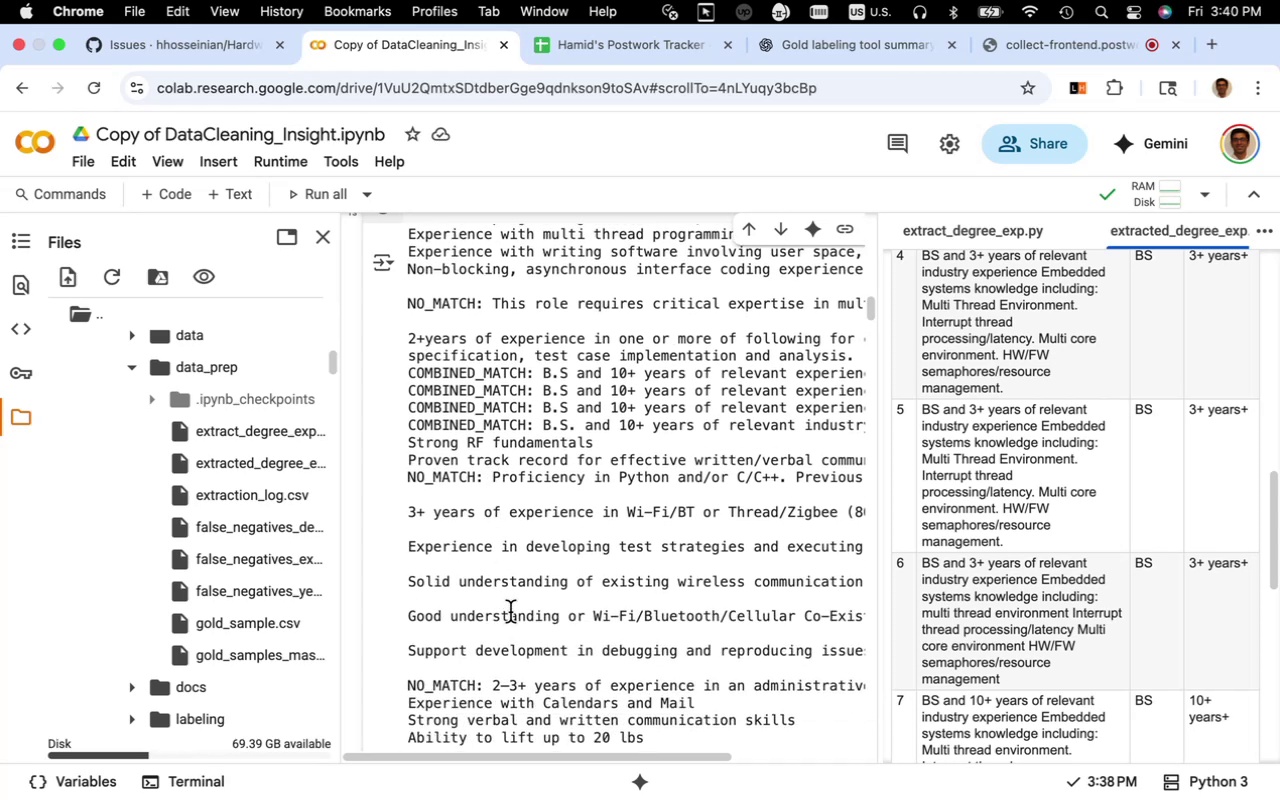 
scroll: coordinate [510, 612], scroll_direction: down, amount: 30.0
 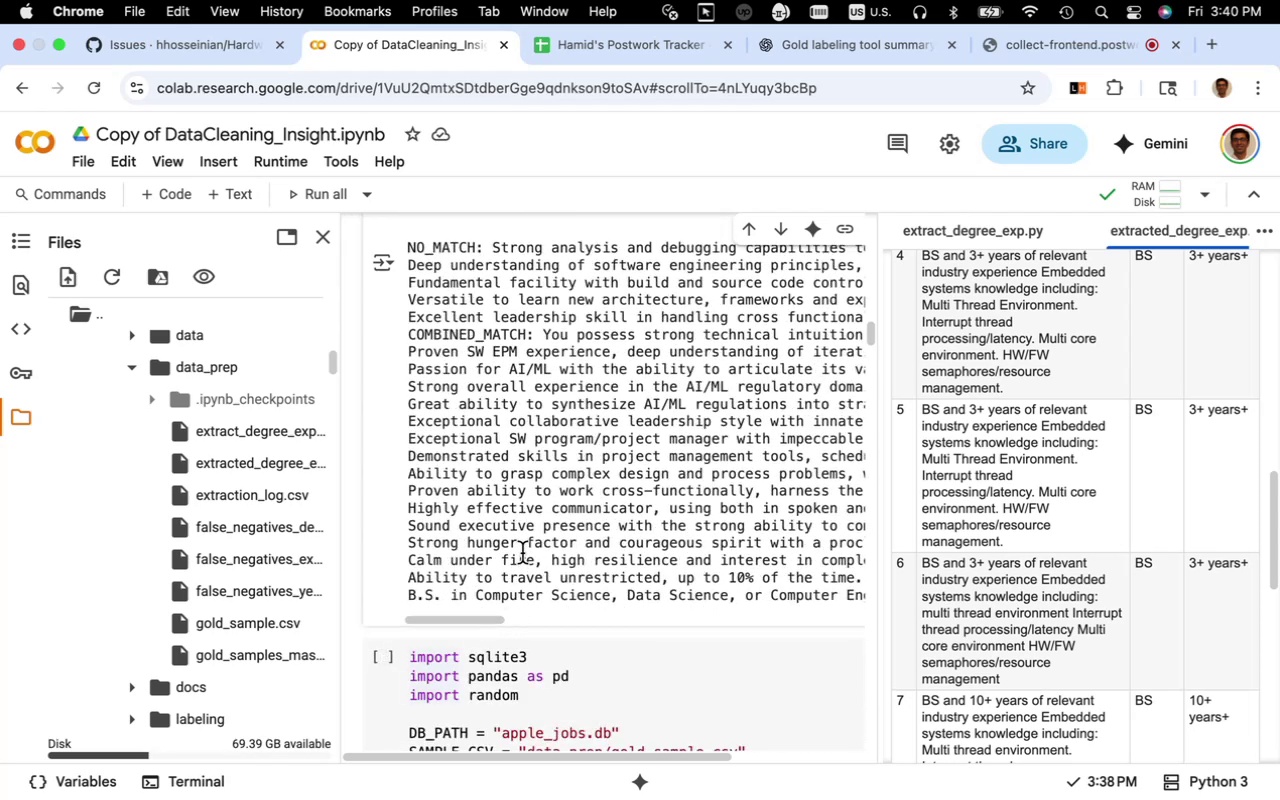 
wait(9.17)
 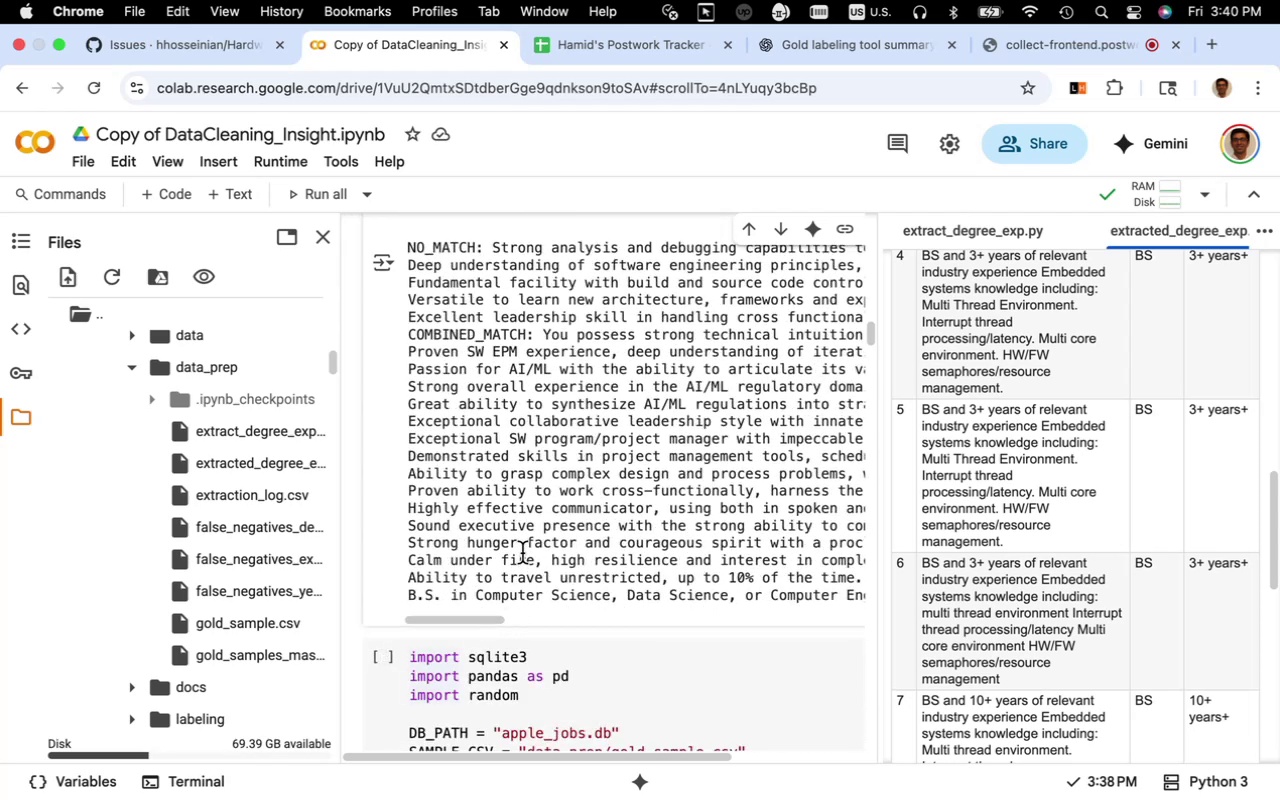 
scroll: coordinate [508, 560], scroll_direction: up, amount: 26.0
 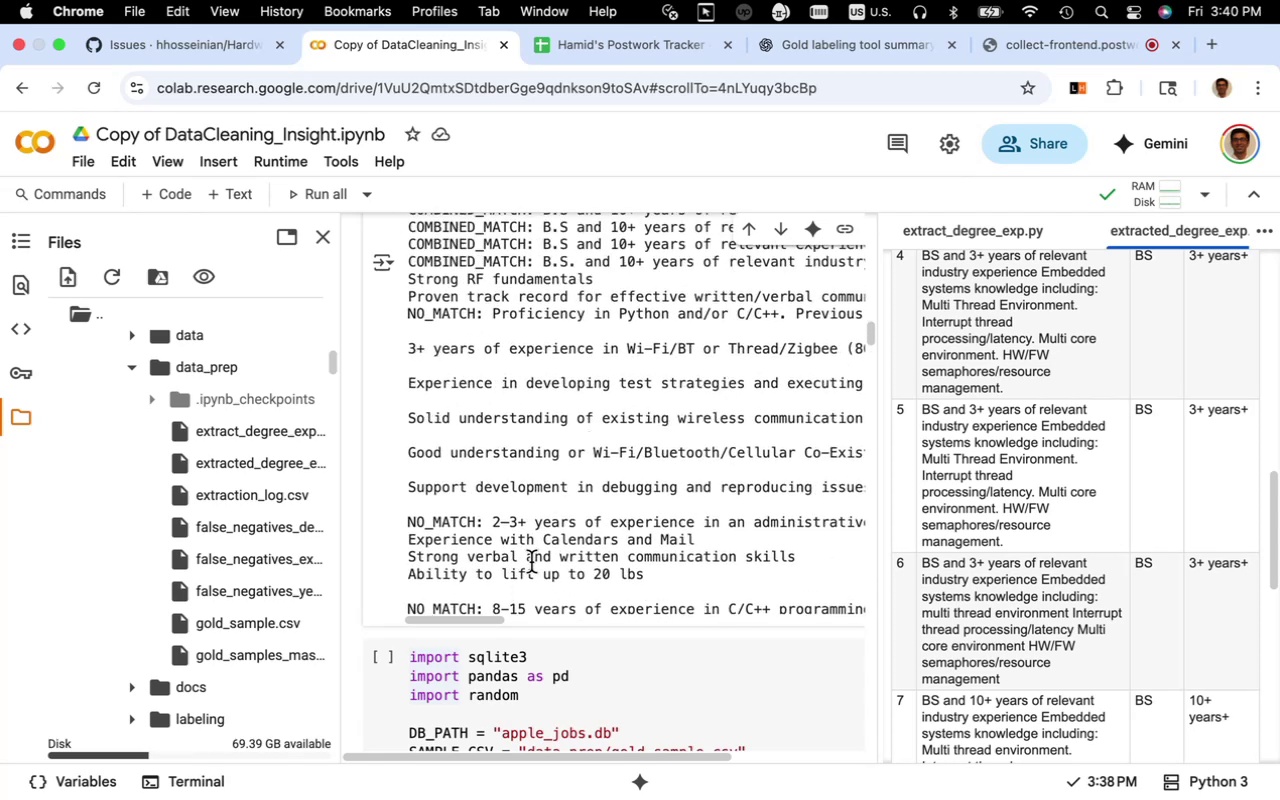 
scroll: coordinate [531, 562], scroll_direction: up, amount: 10.0
 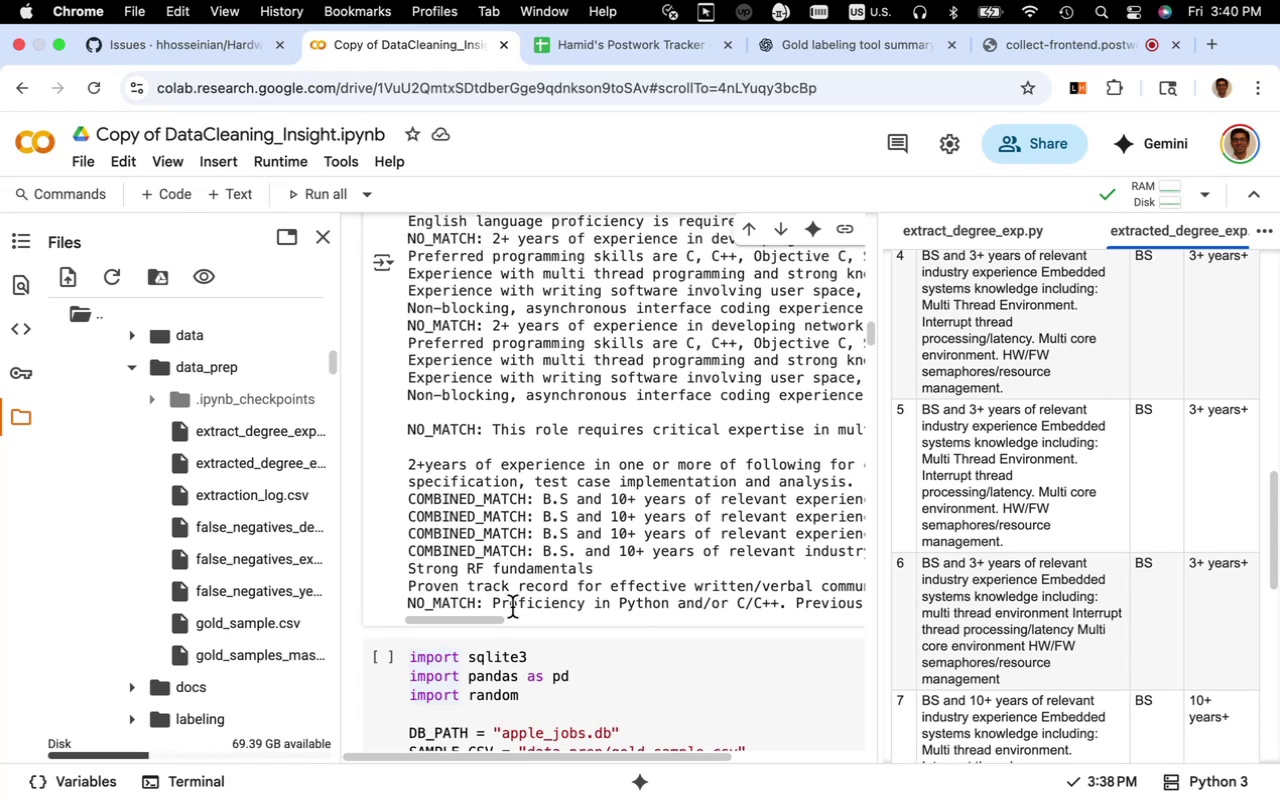 
left_click_drag(start_coordinate=[497, 619], to_coordinate=[467, 616])
 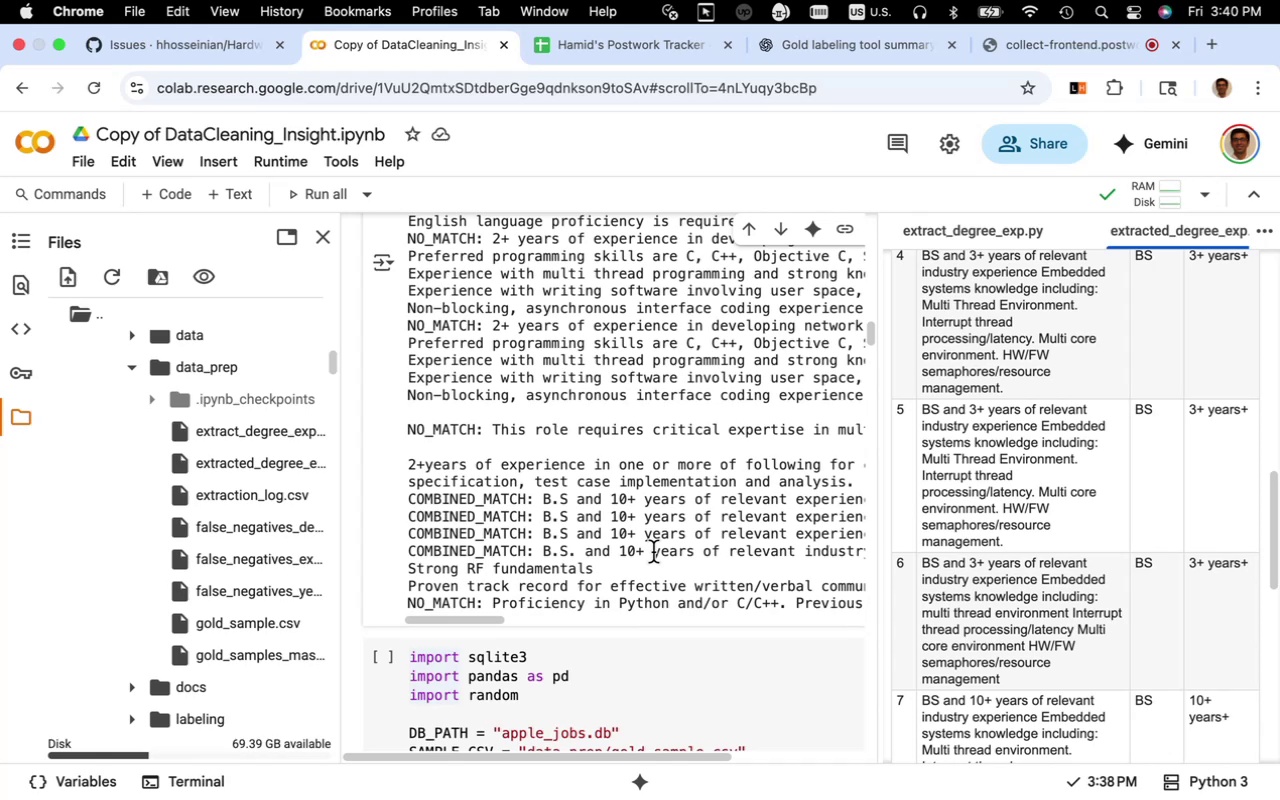 
scroll: coordinate [653, 552], scroll_direction: up, amount: 5.0
 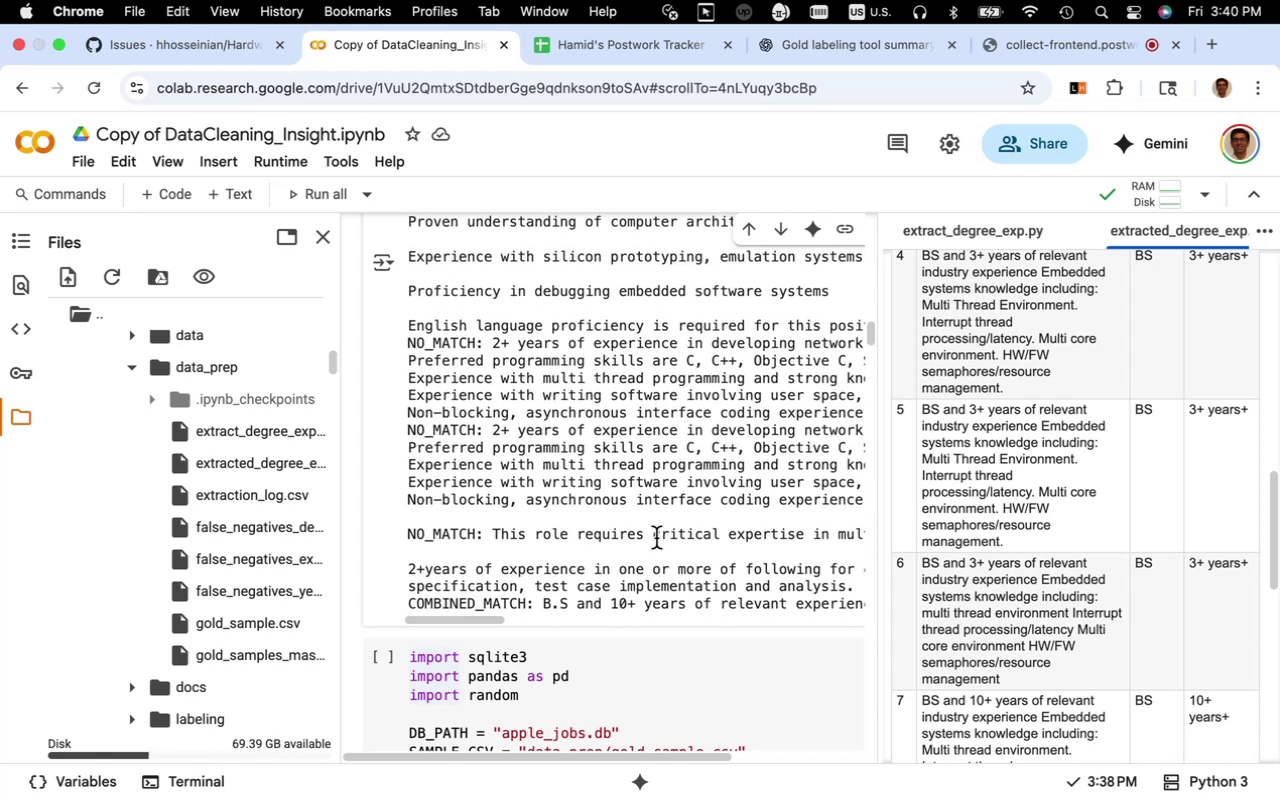 
wait(7.1)
 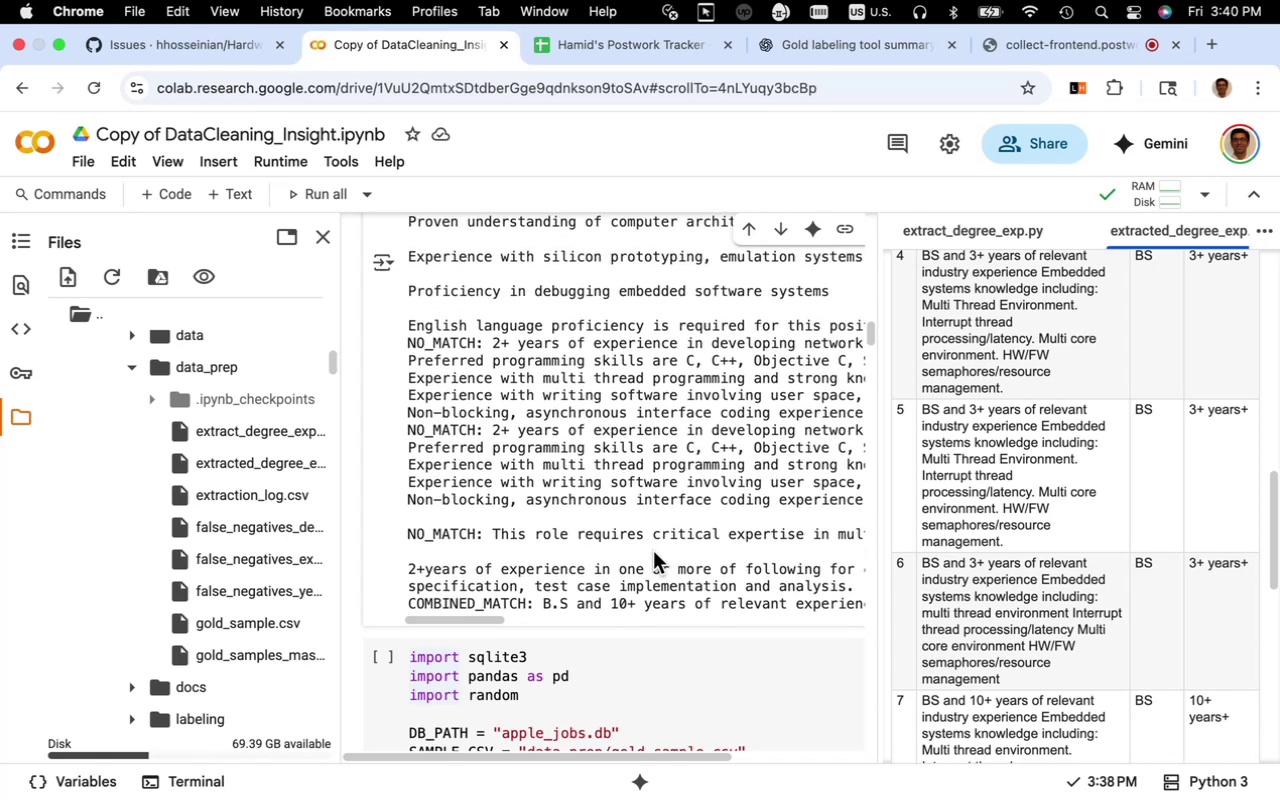 
scroll: coordinate [656, 538], scroll_direction: up, amount: 23.0
 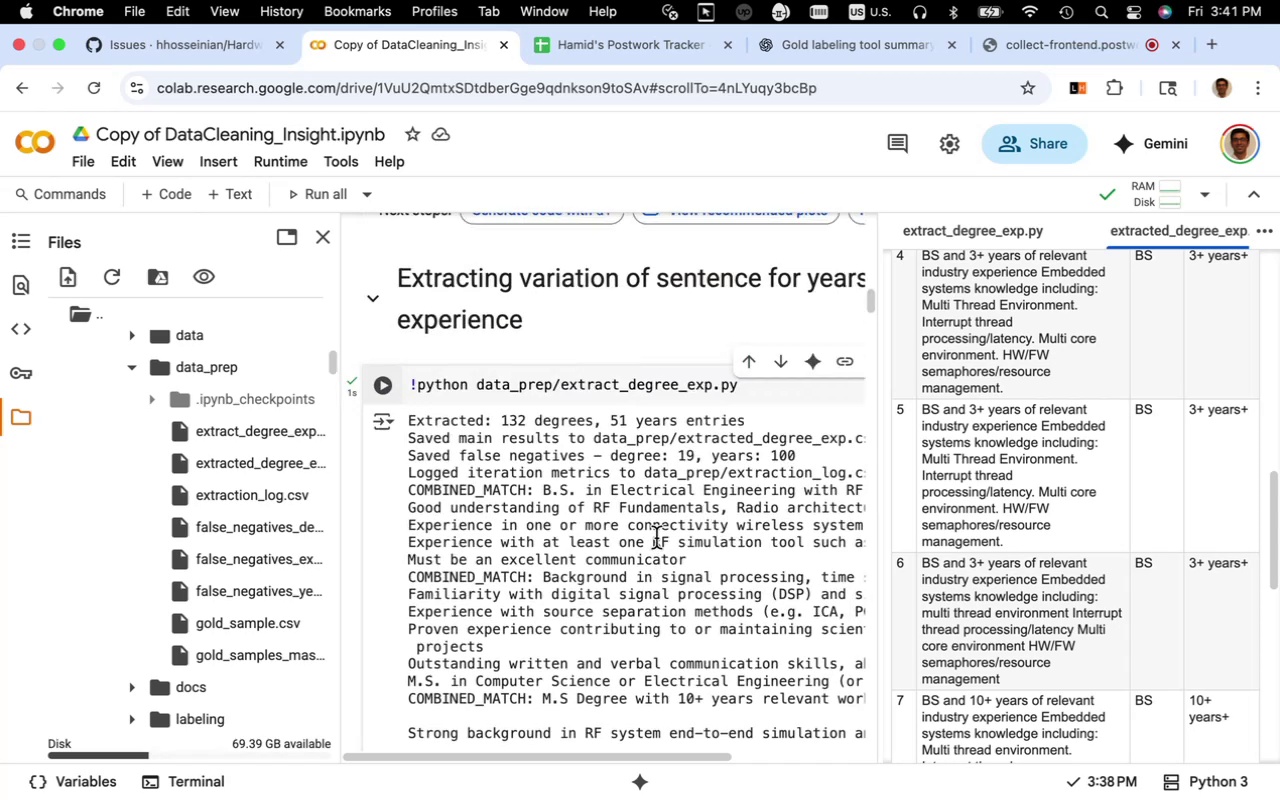 